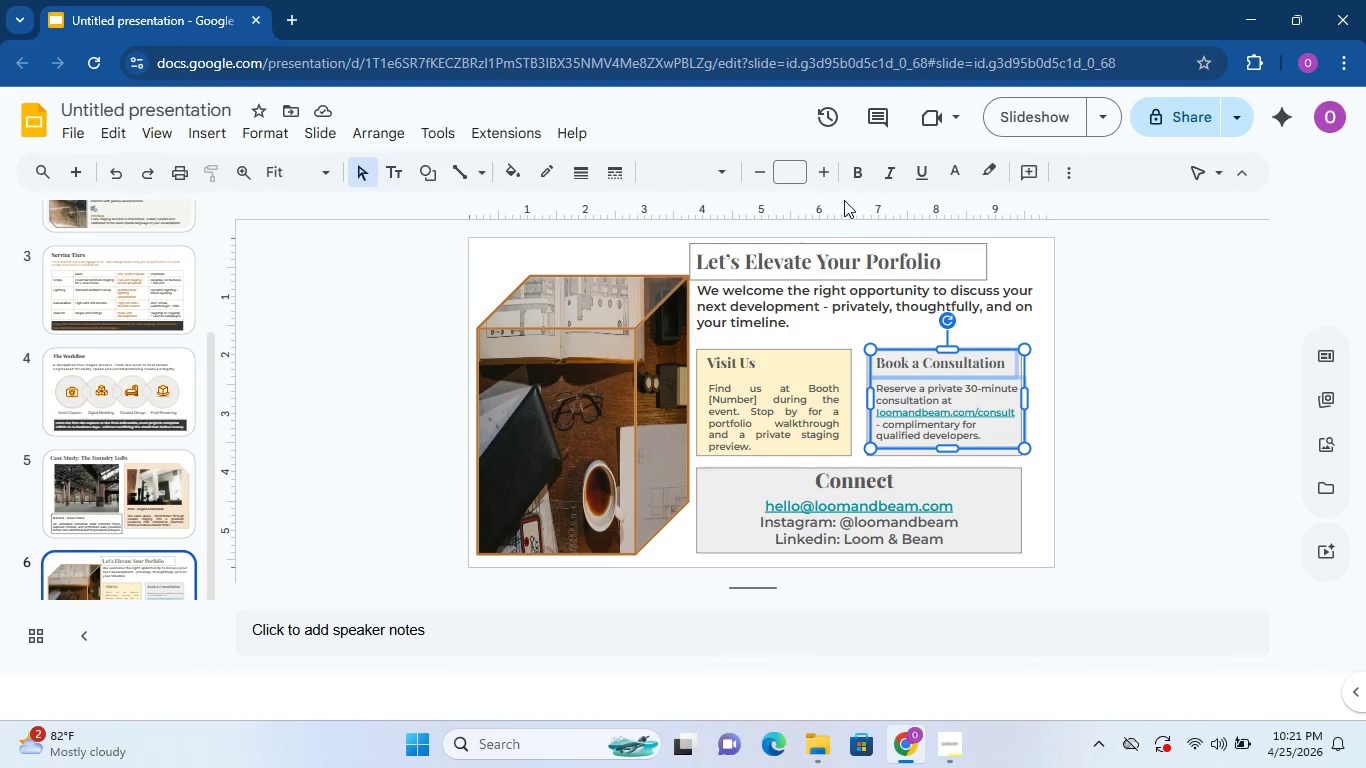 
left_click([519, 172])
 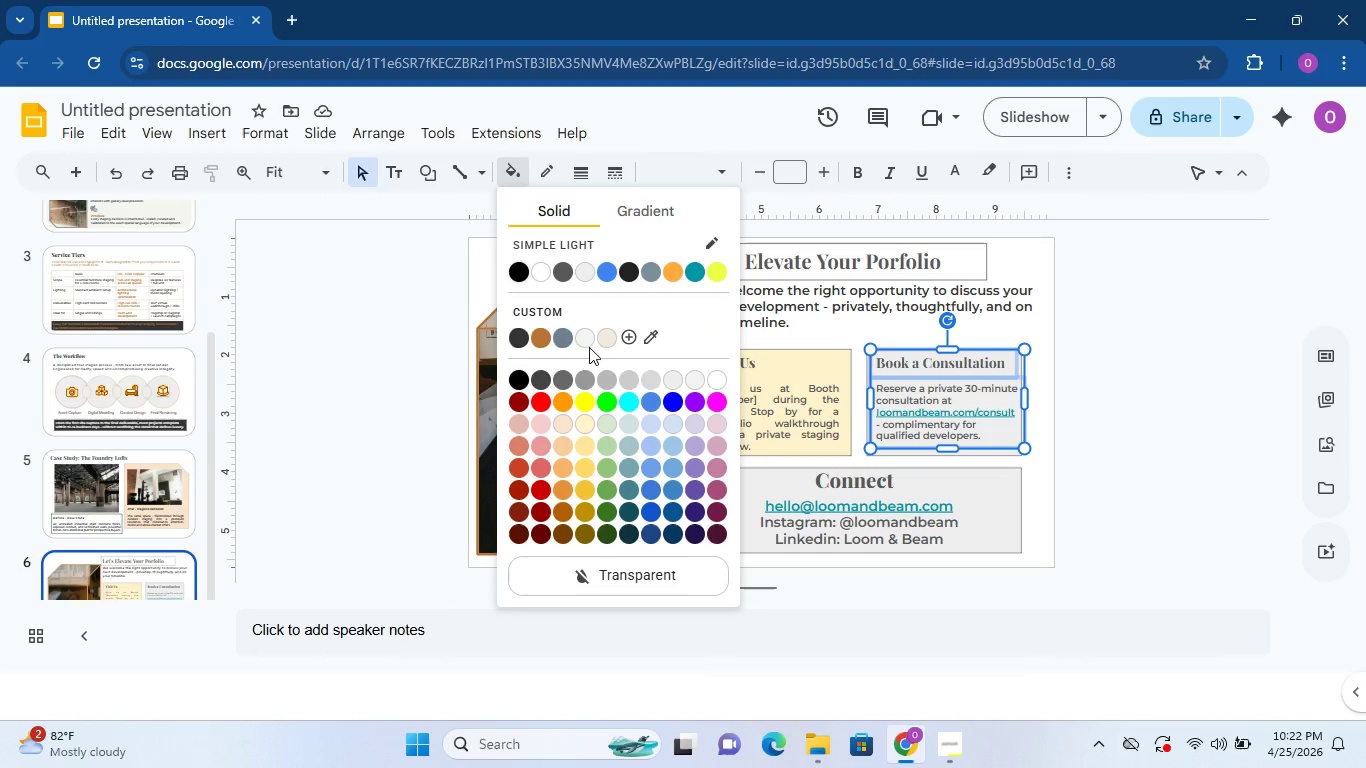 
left_click([599, 339])
 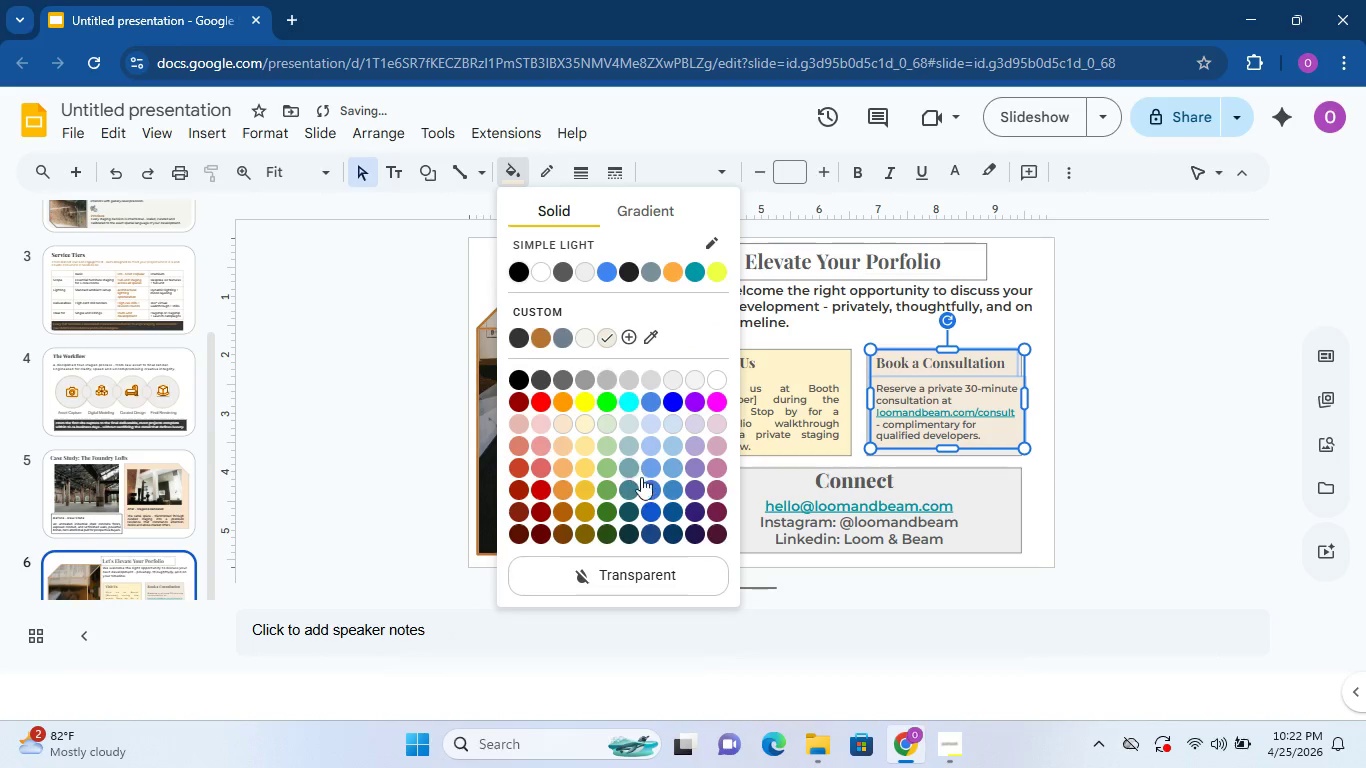 
left_click([608, 450])
 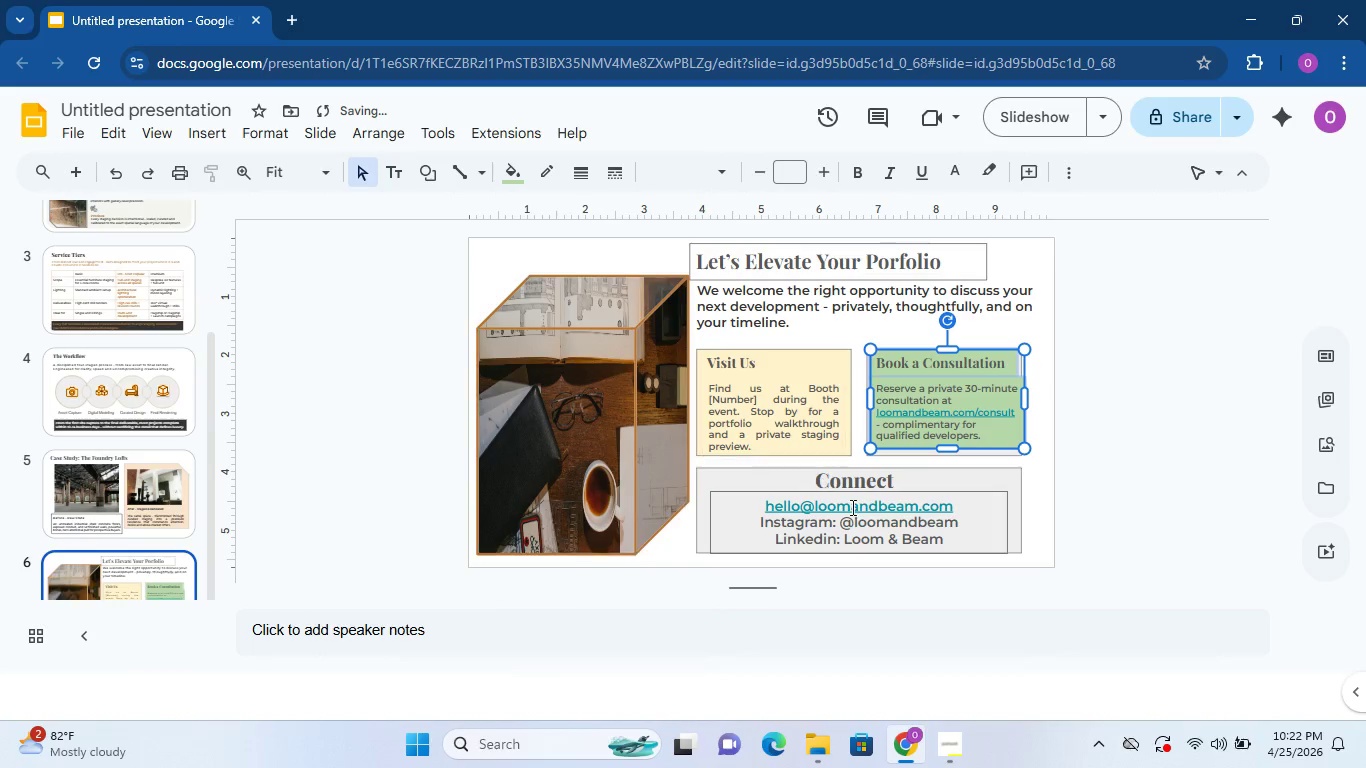 
left_click([940, 481])
 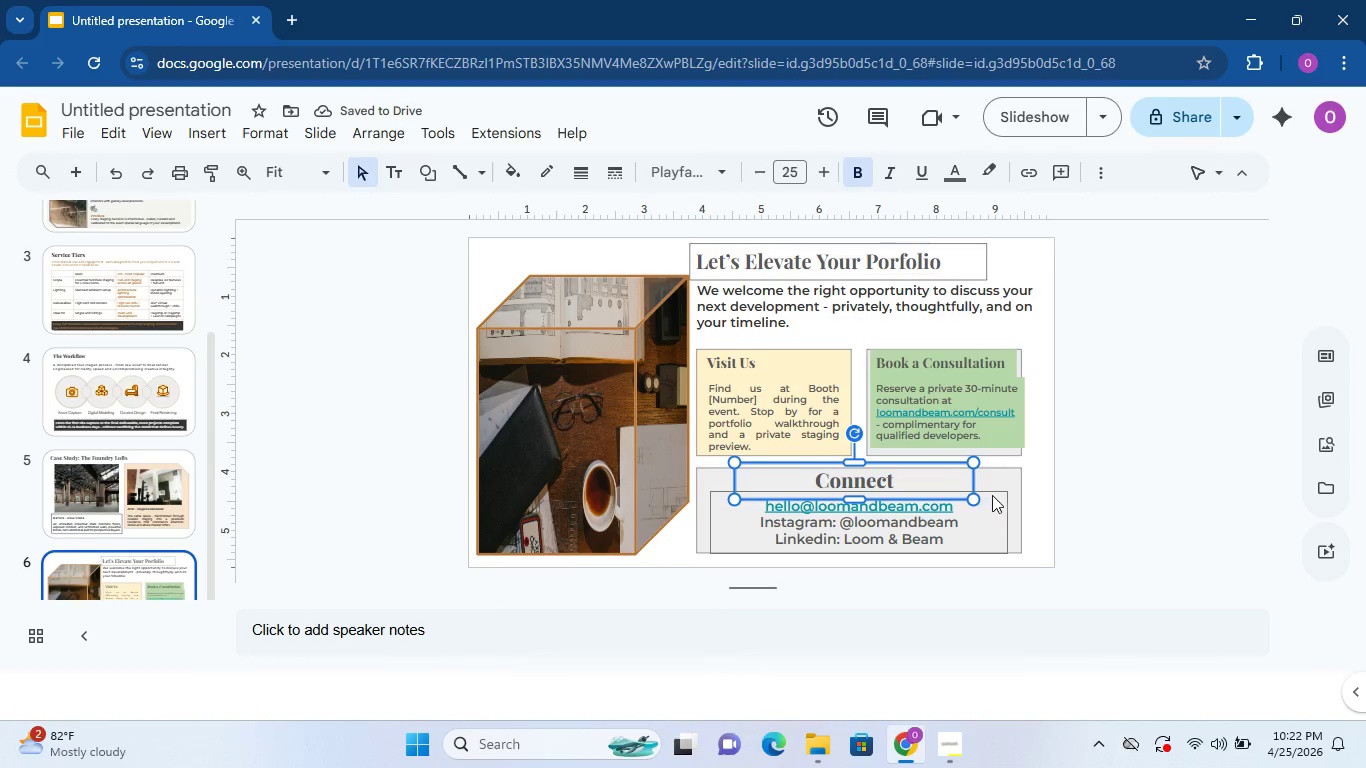 
left_click([995, 485])
 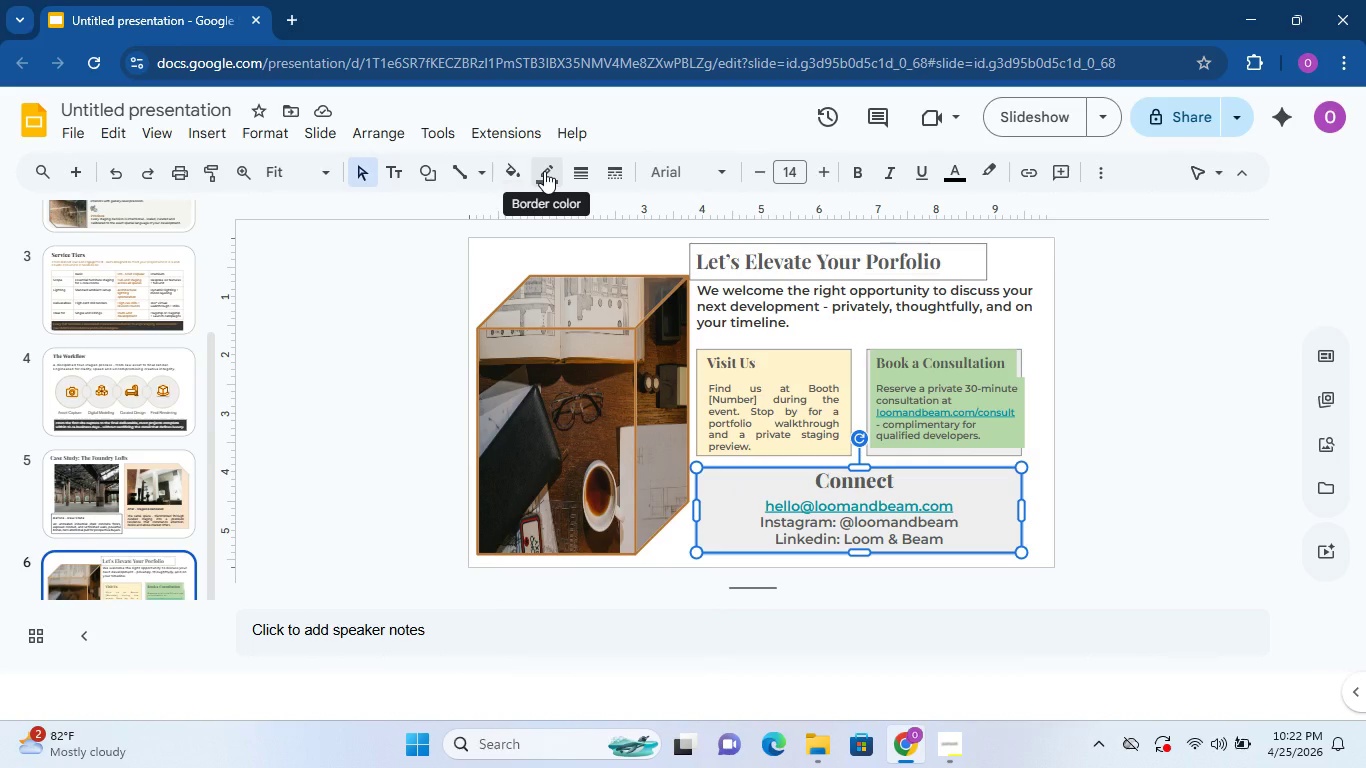 
wait(14.0)
 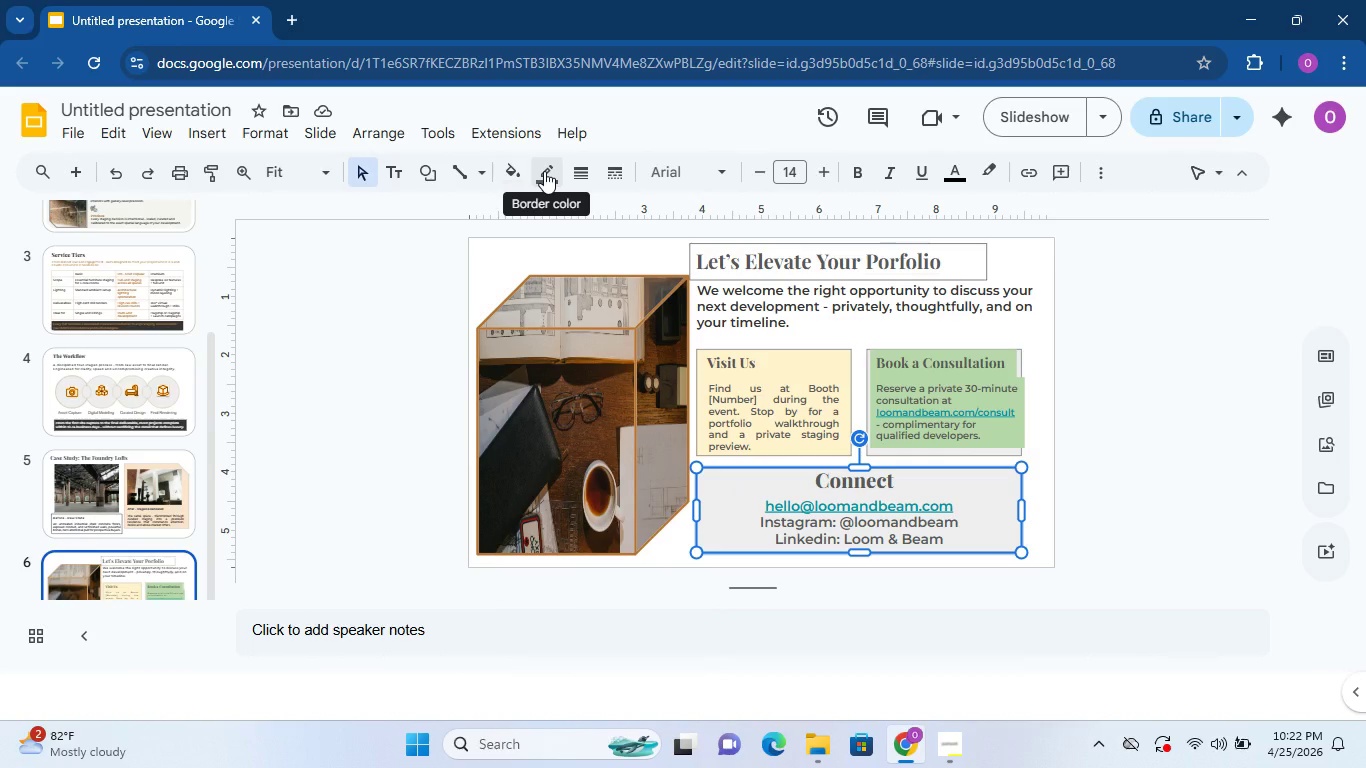 
left_click([474, 247])
 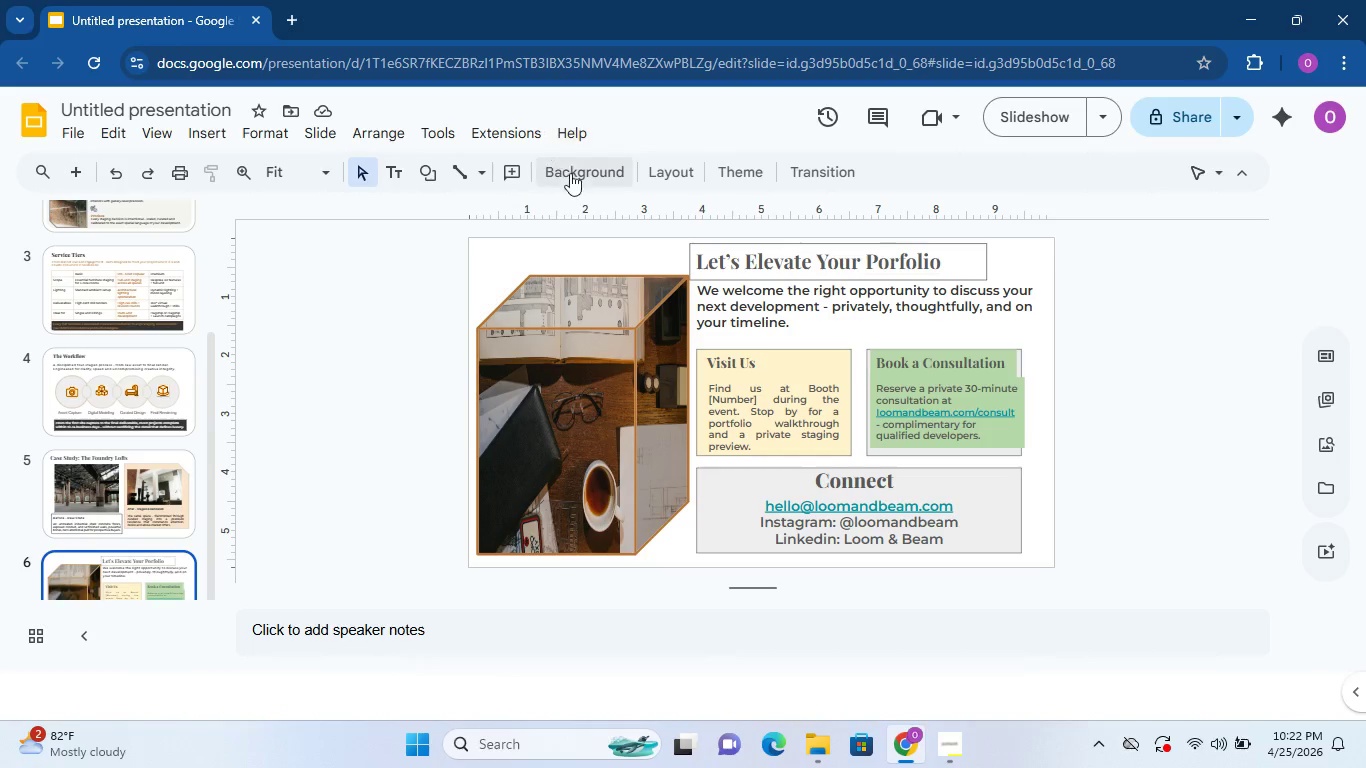 
left_click([580, 184])
 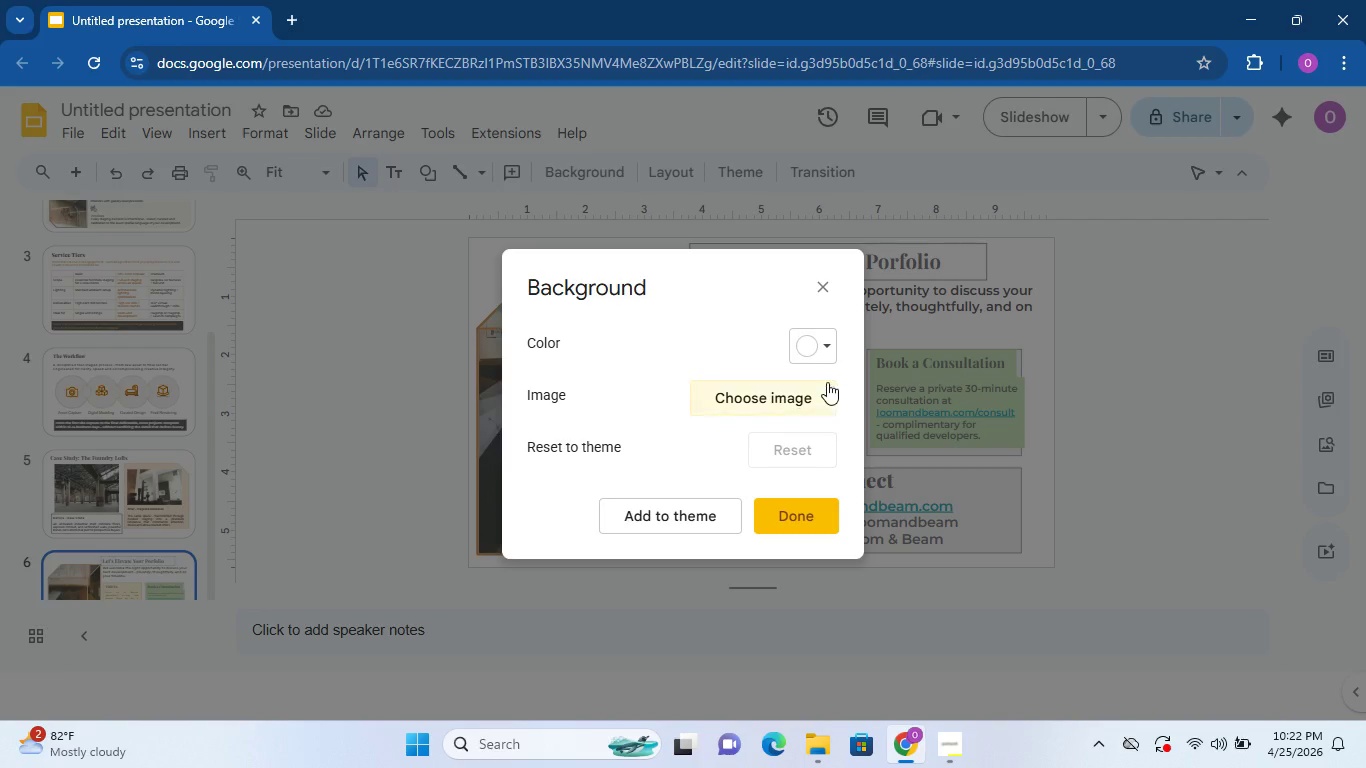 
left_click([836, 349])
 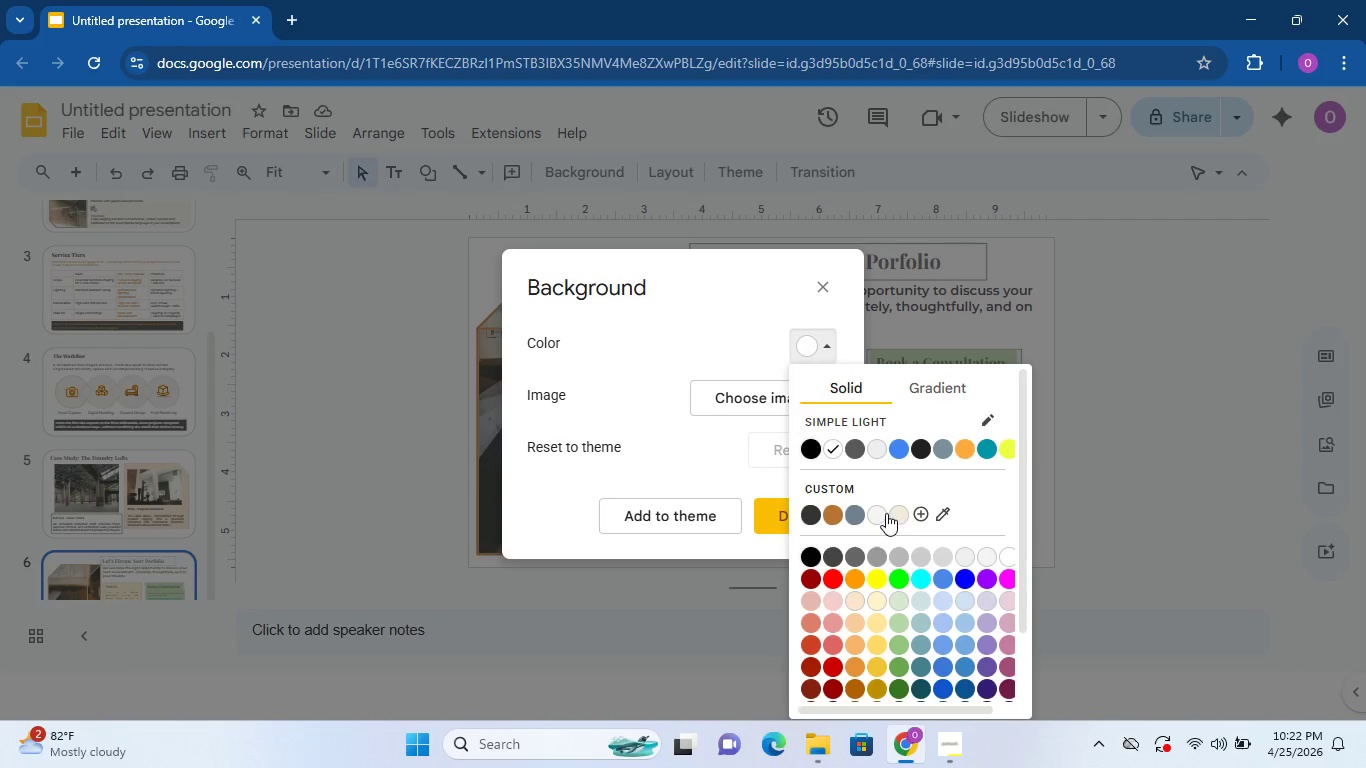 
left_click([894, 508])
 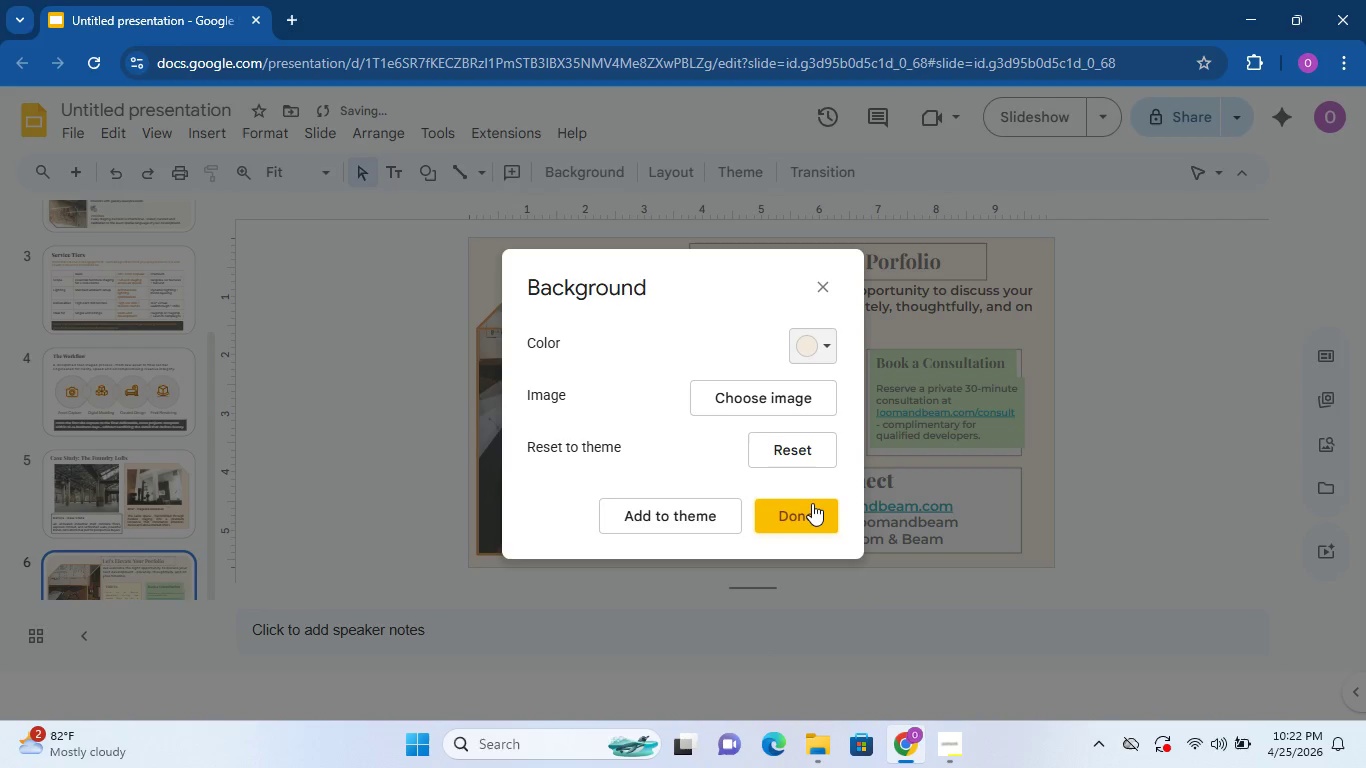 
left_click([812, 503])
 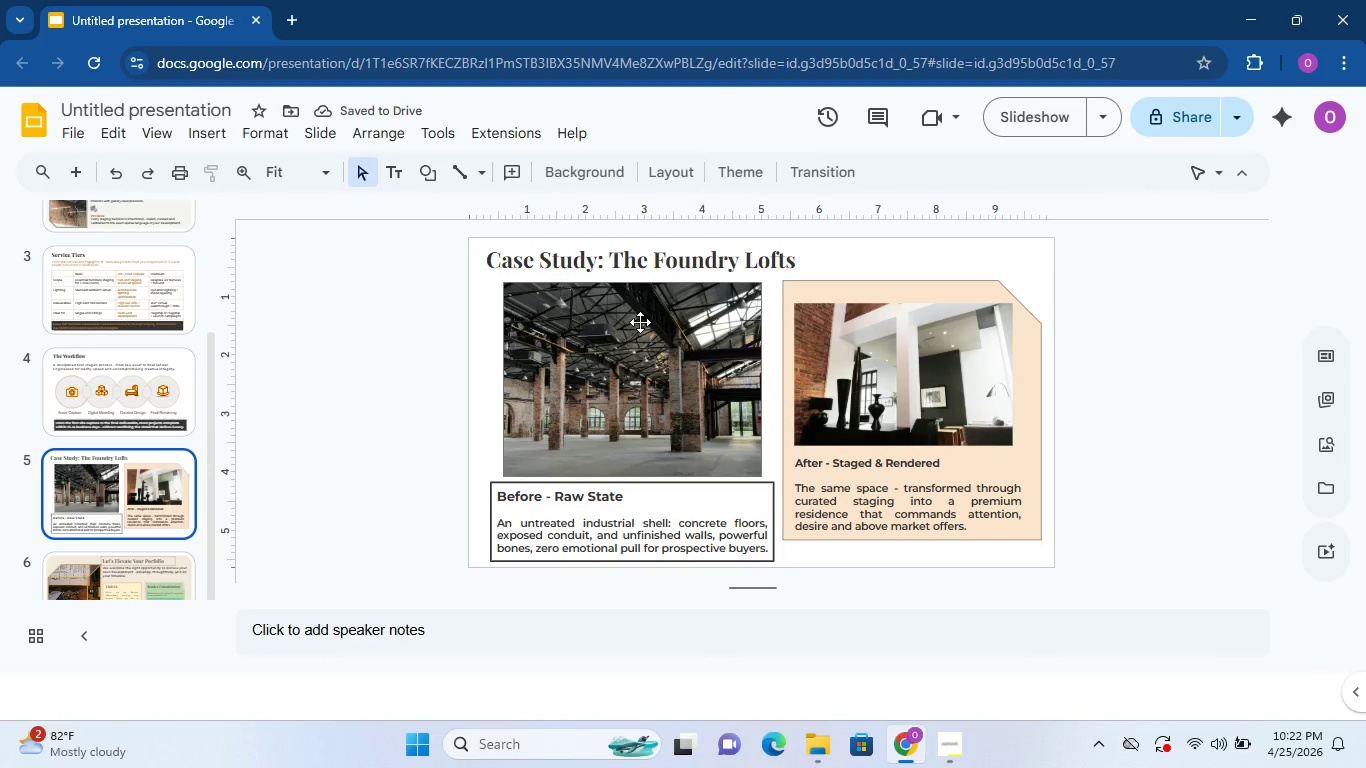 
left_click([143, 402])
 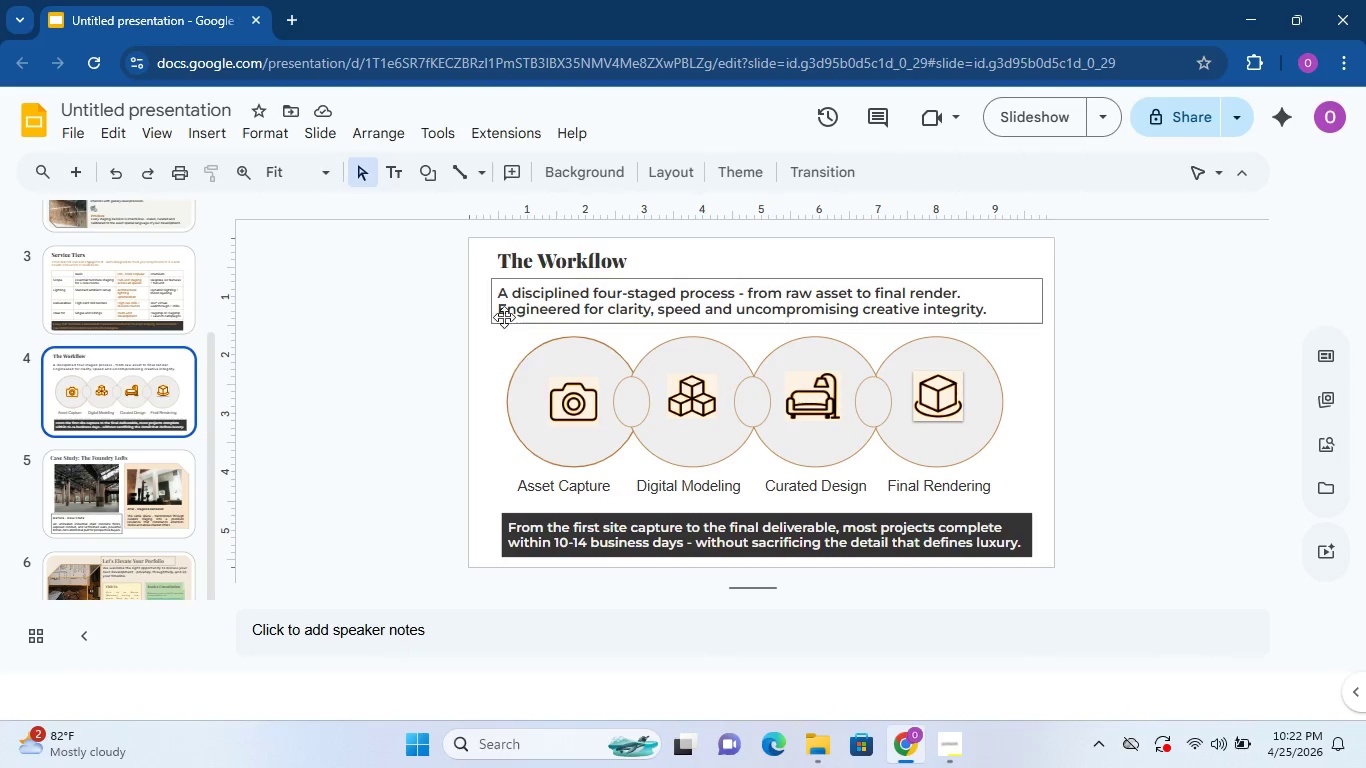 
left_click([482, 336])
 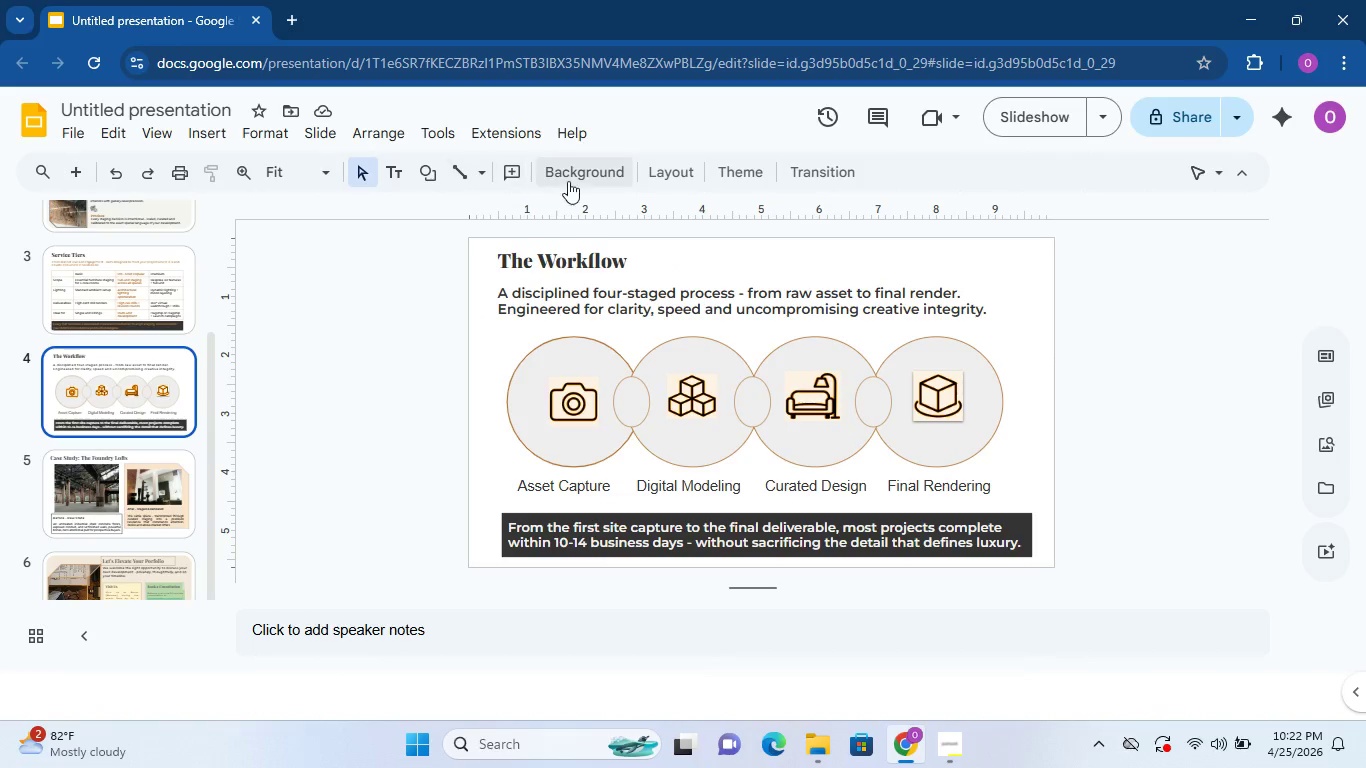 
left_click([569, 181])
 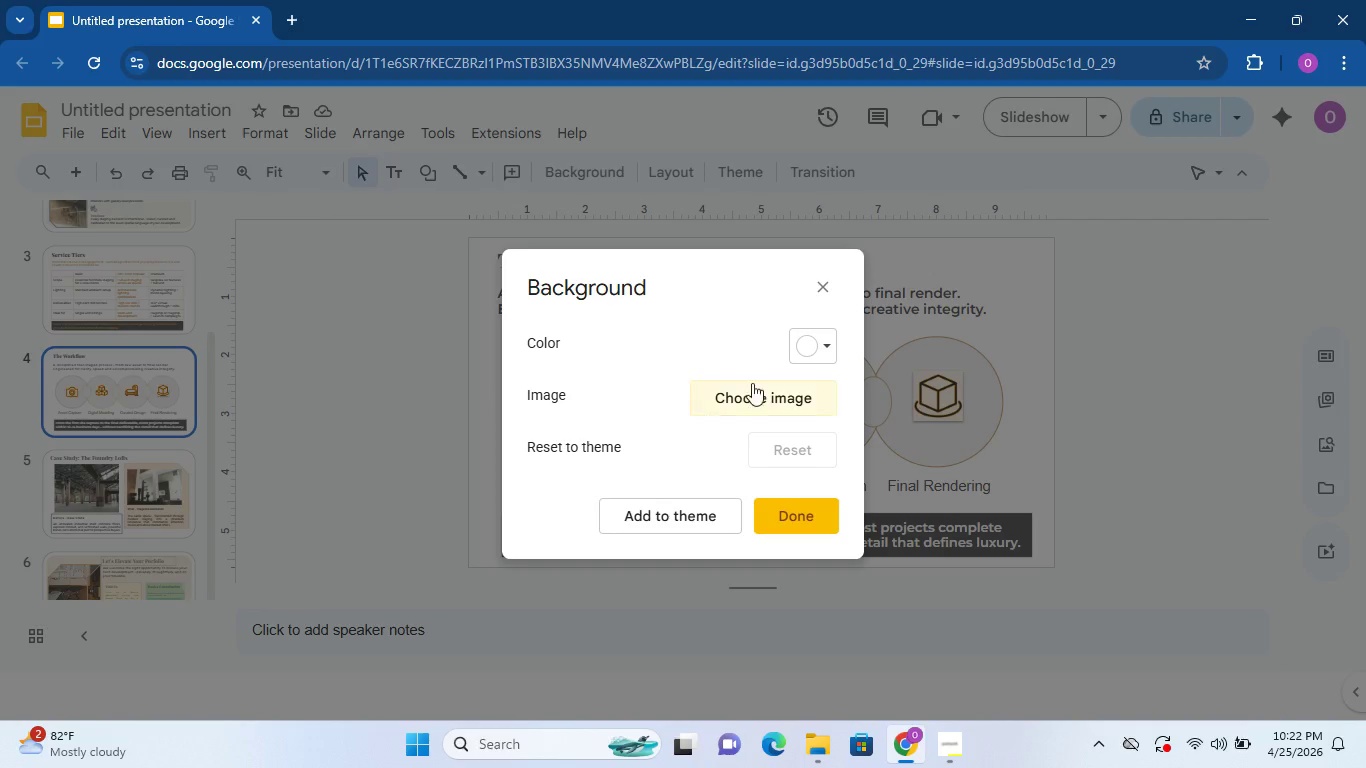 
left_click([812, 349])
 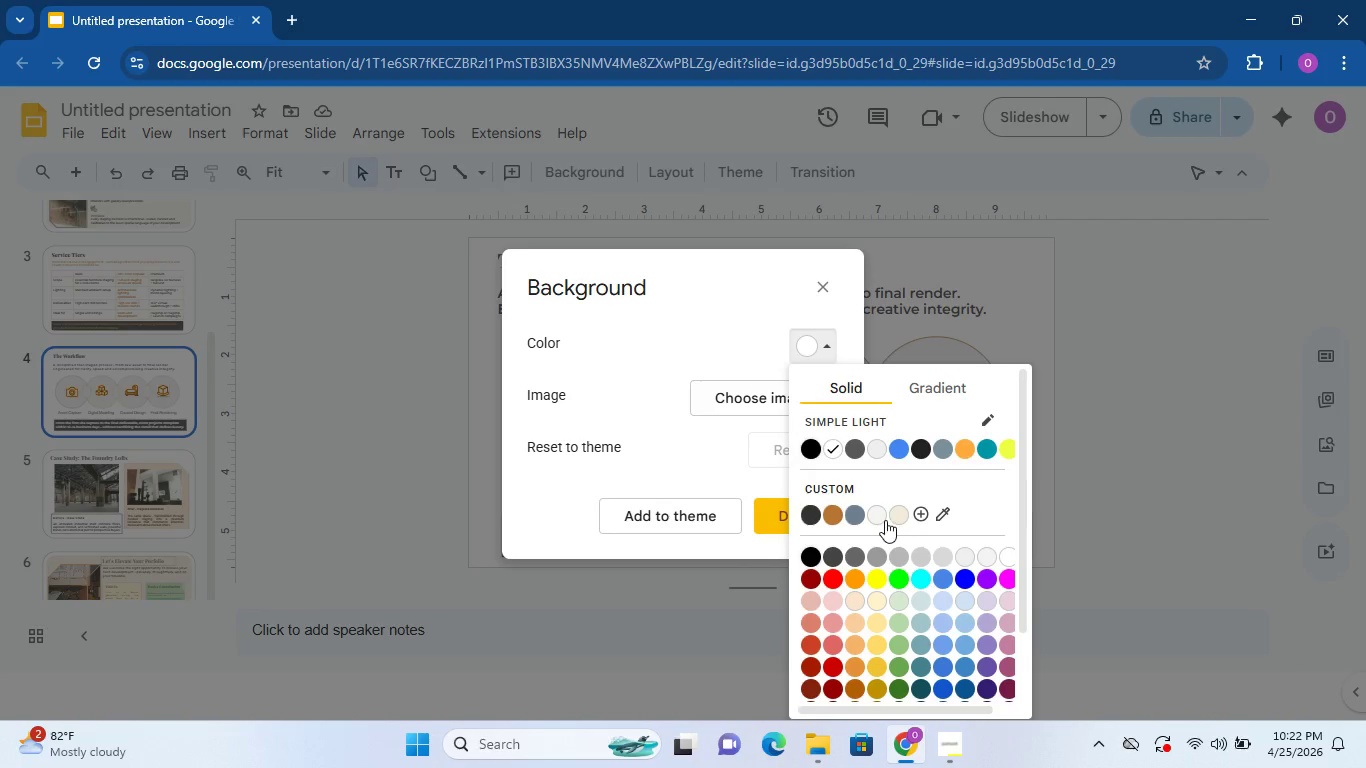 
left_click([905, 516])
 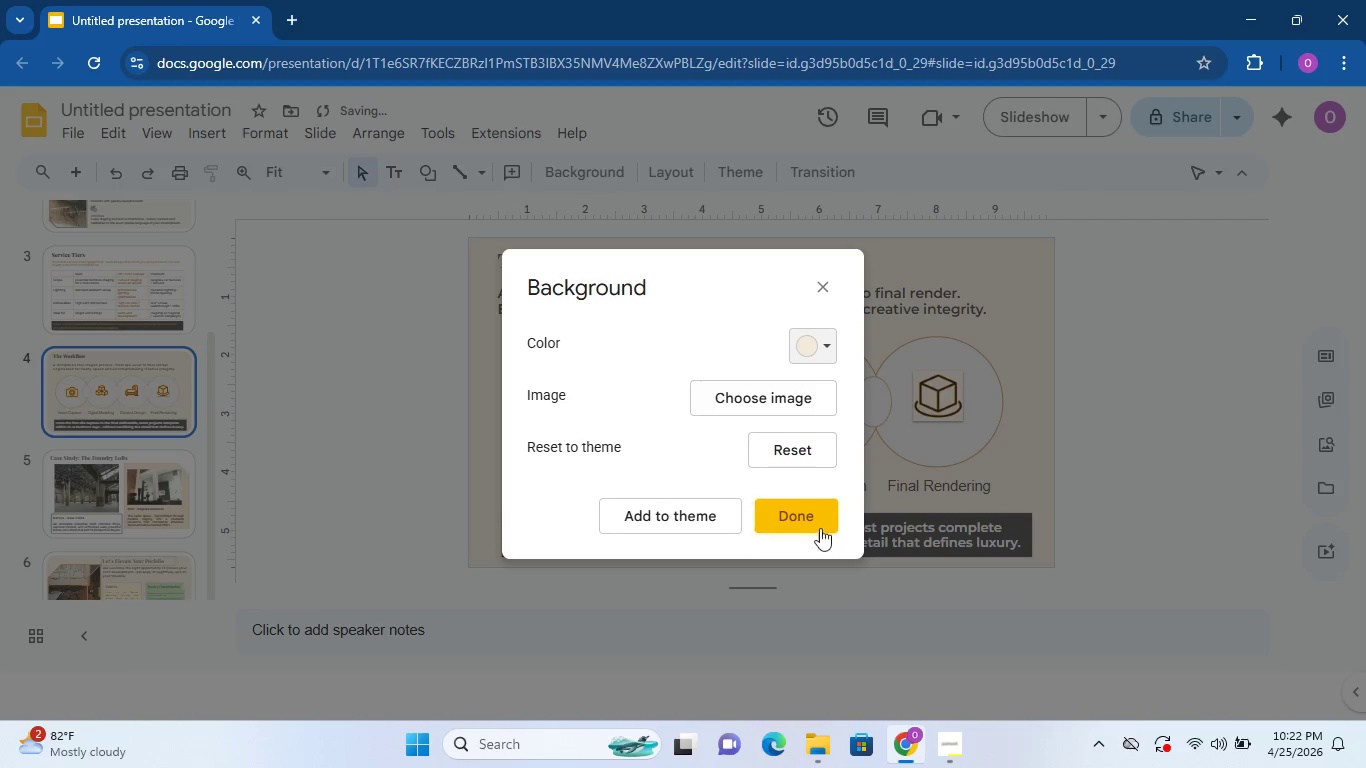 
left_click([815, 512])
 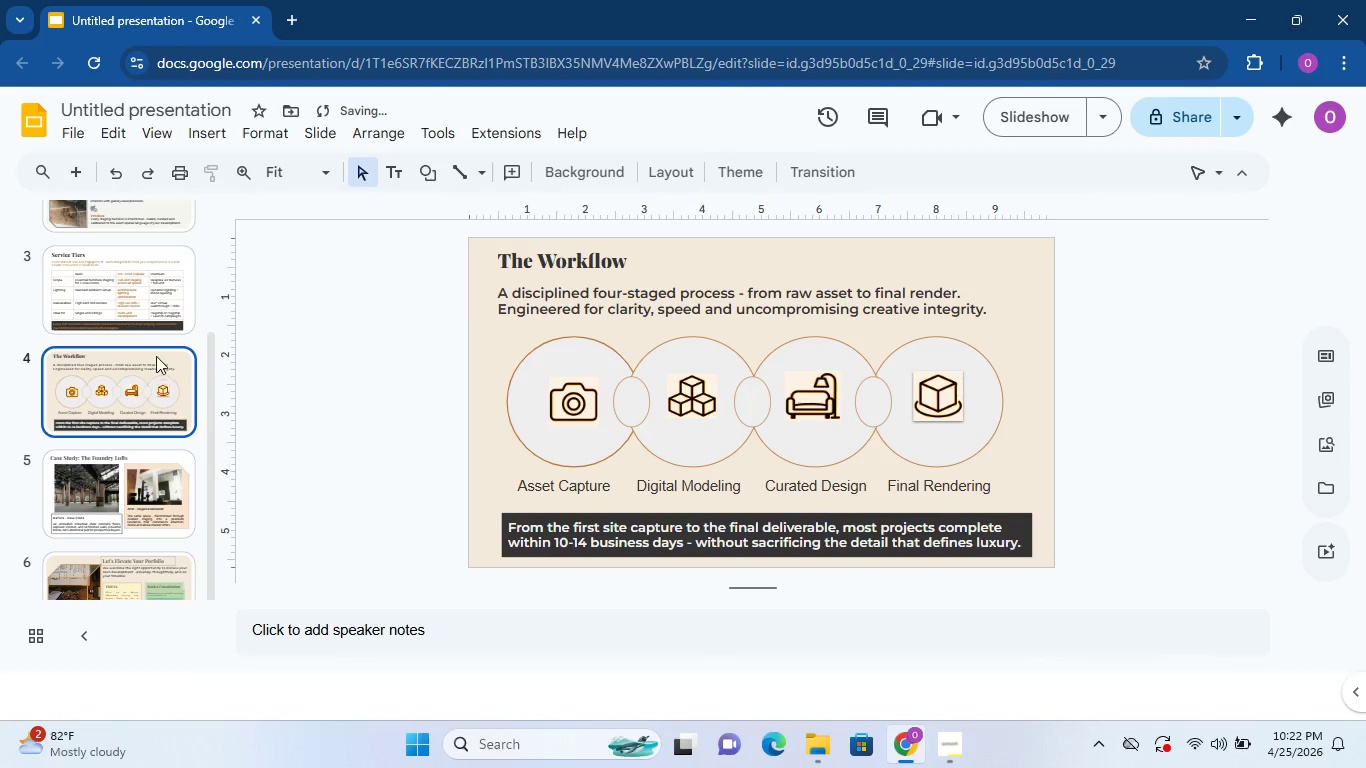 
left_click([152, 313])
 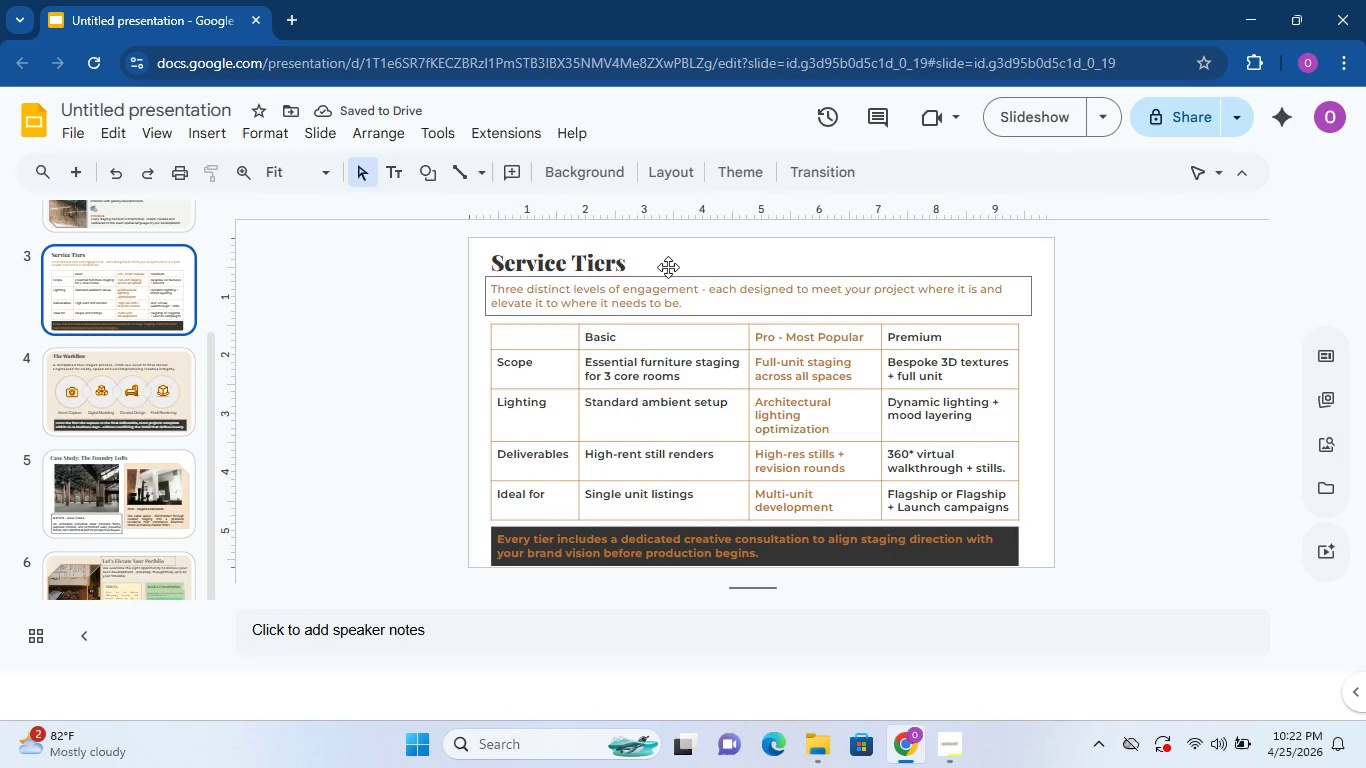 
left_click([679, 257])
 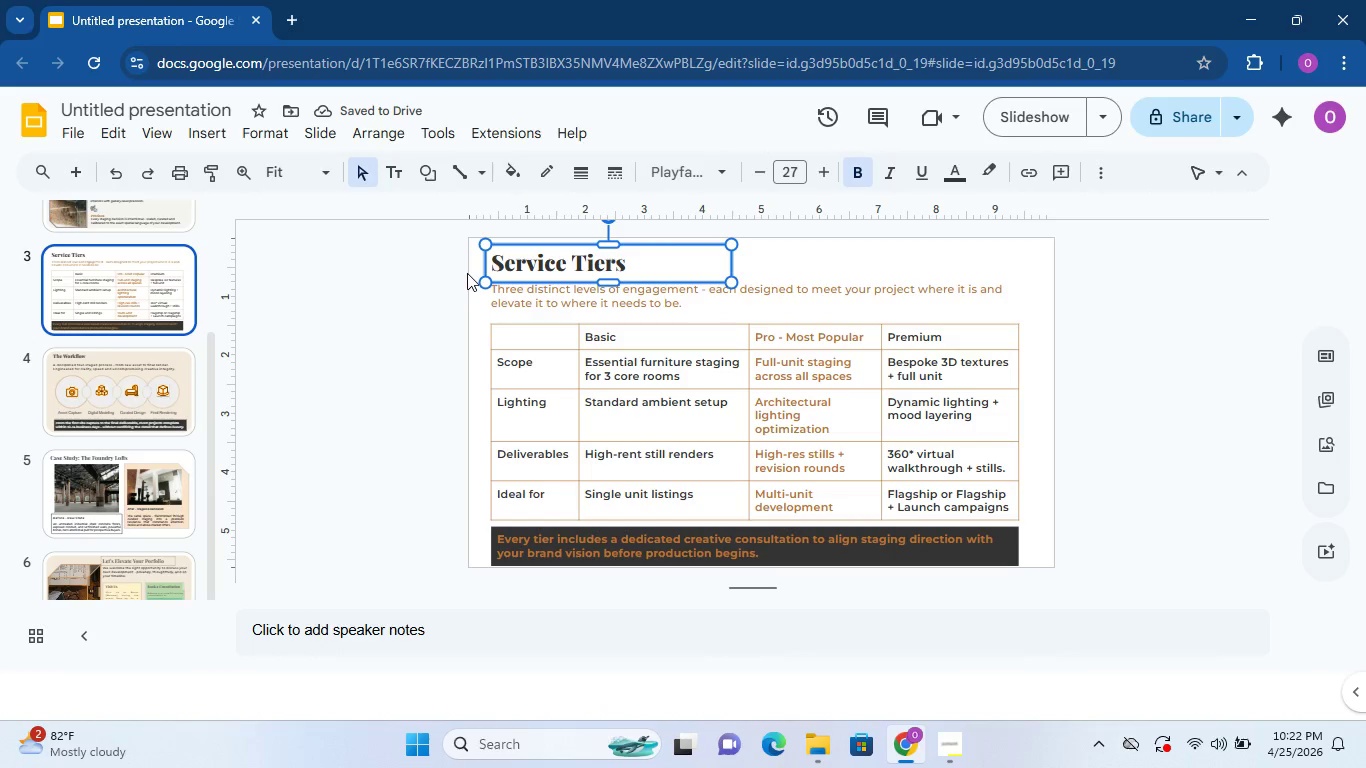 
left_click([475, 271])
 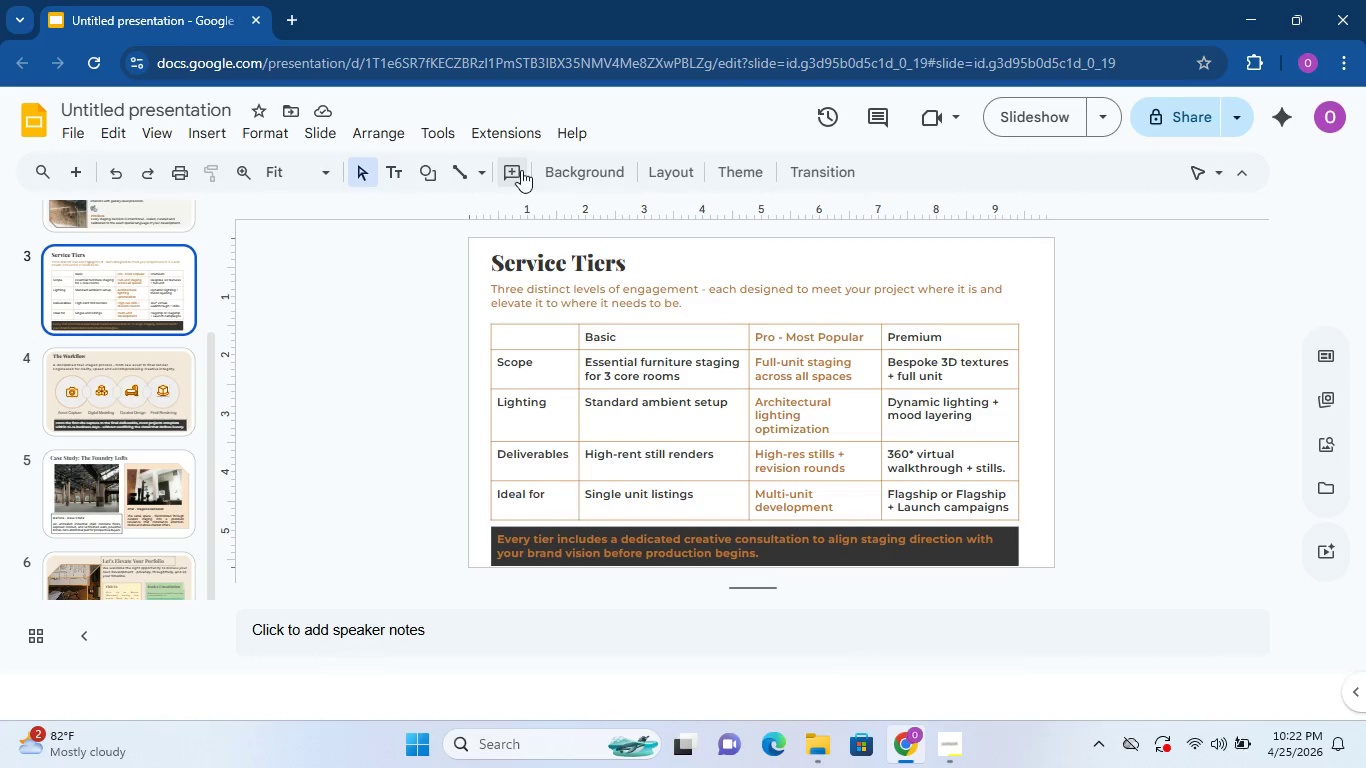 
left_click([591, 175])
 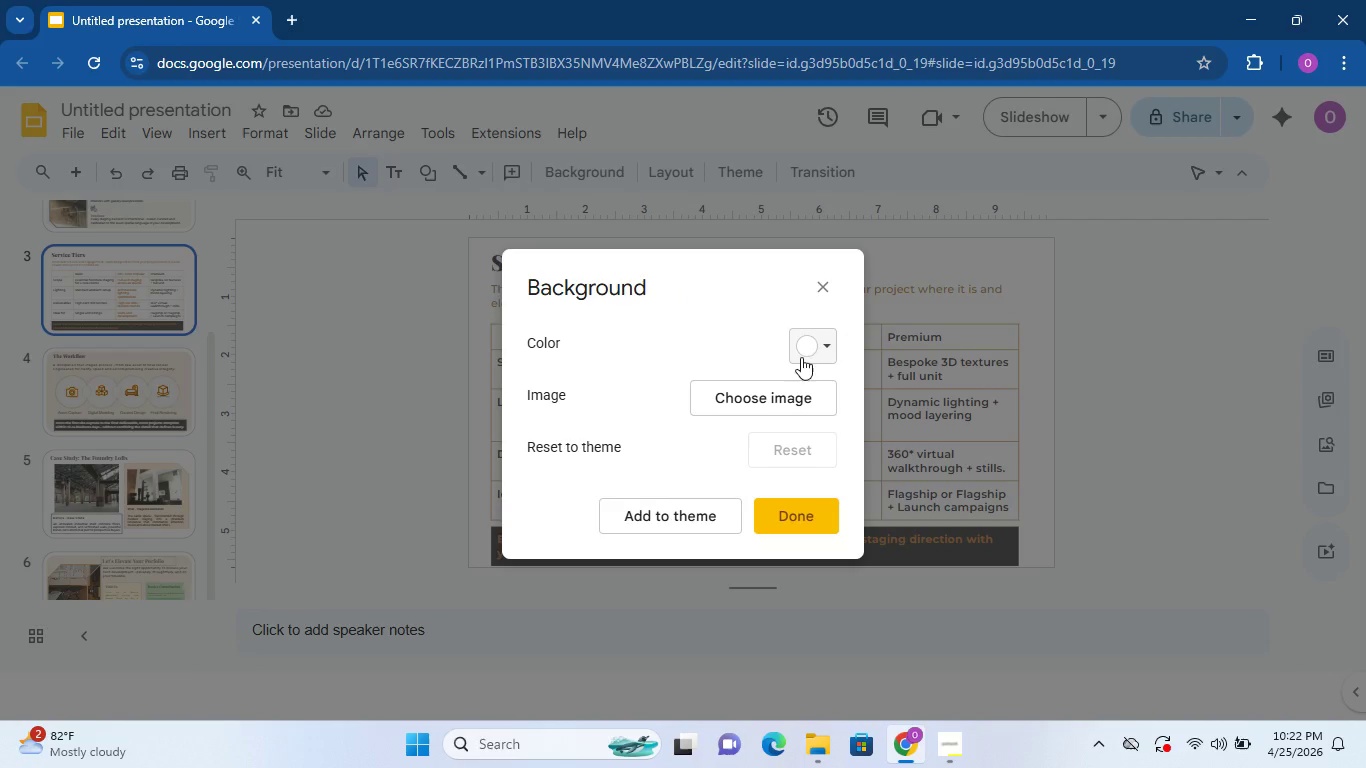 
left_click([831, 345])
 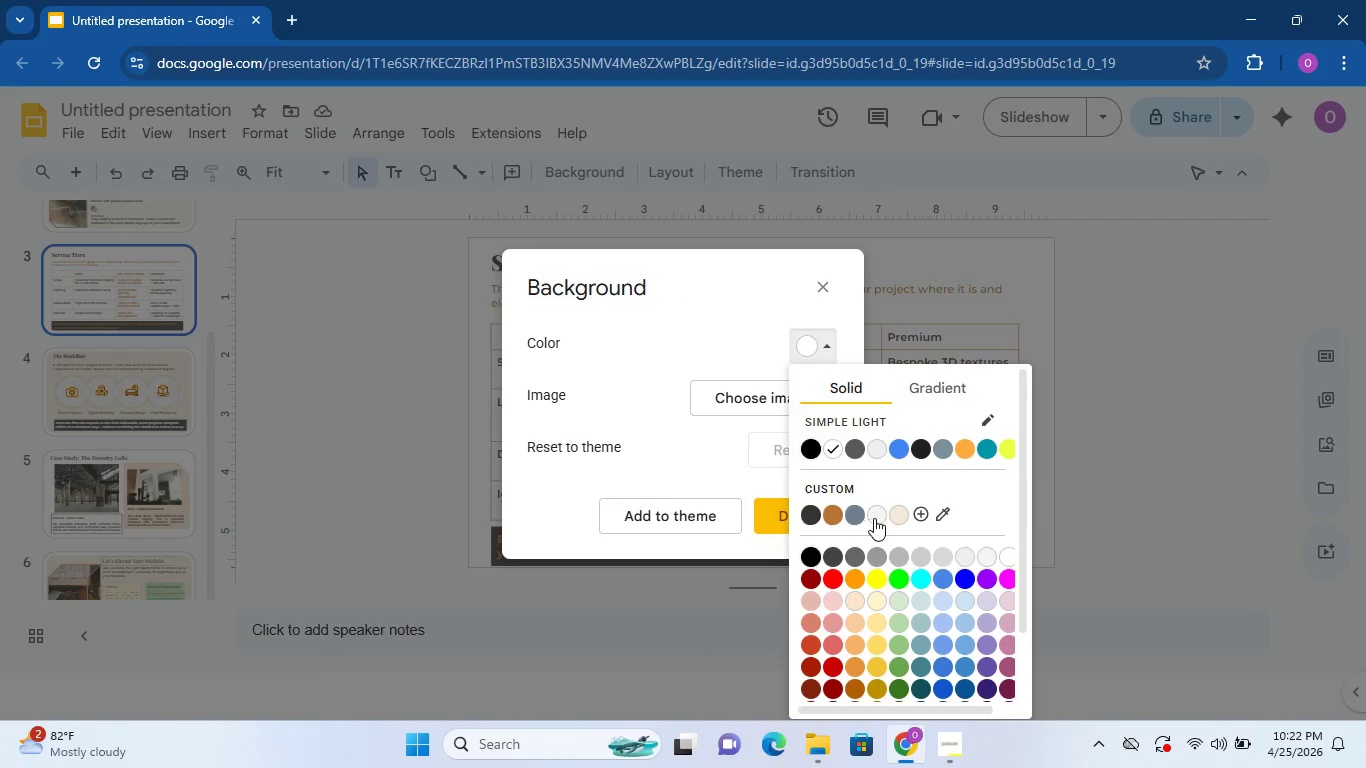 
left_click([879, 518])
 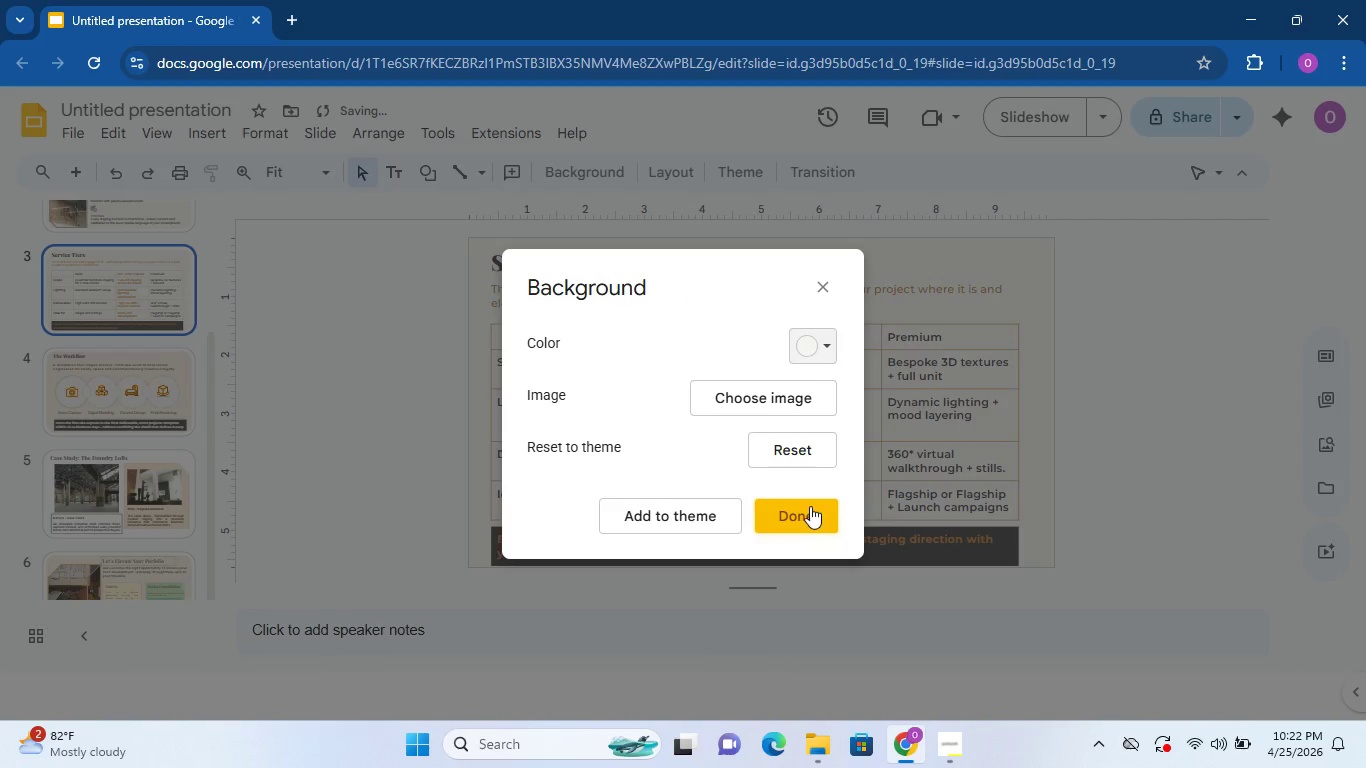 
left_click([809, 506])
 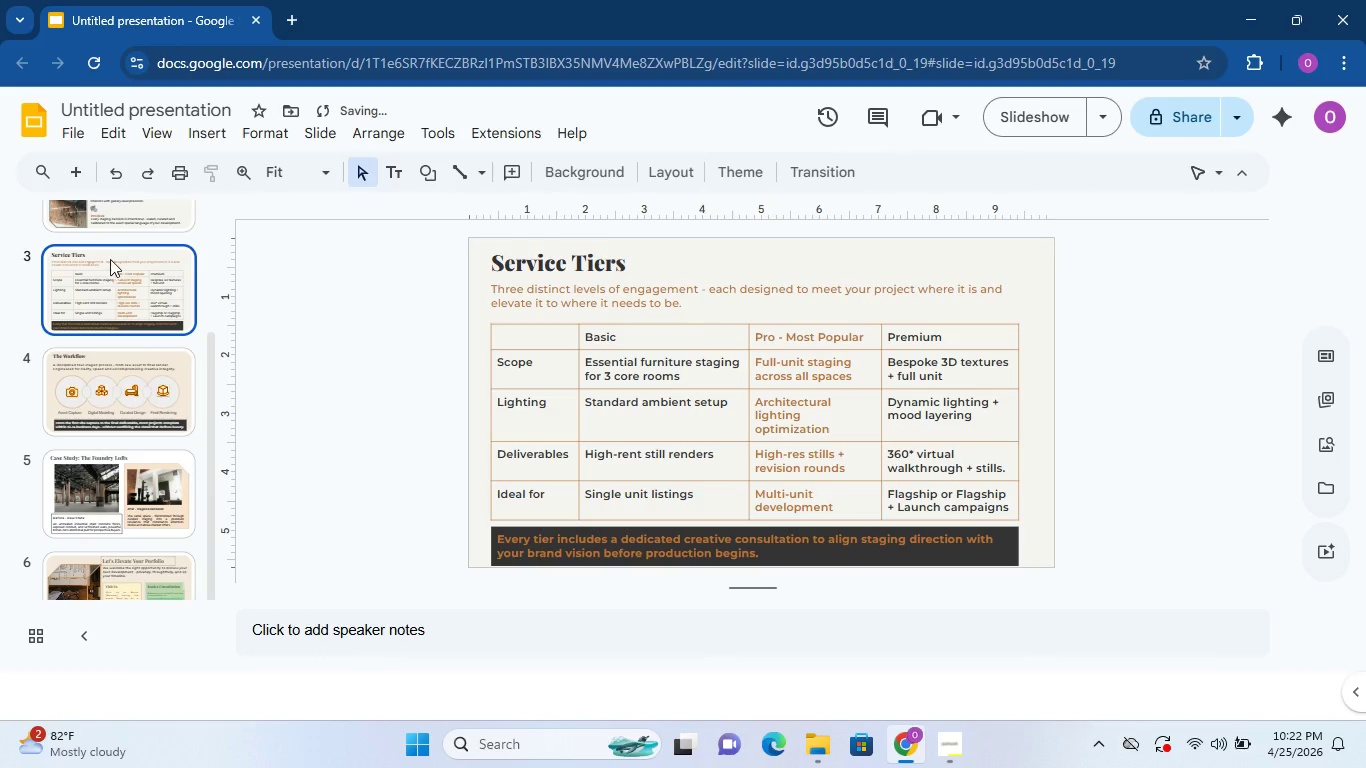 
left_click([120, 224])
 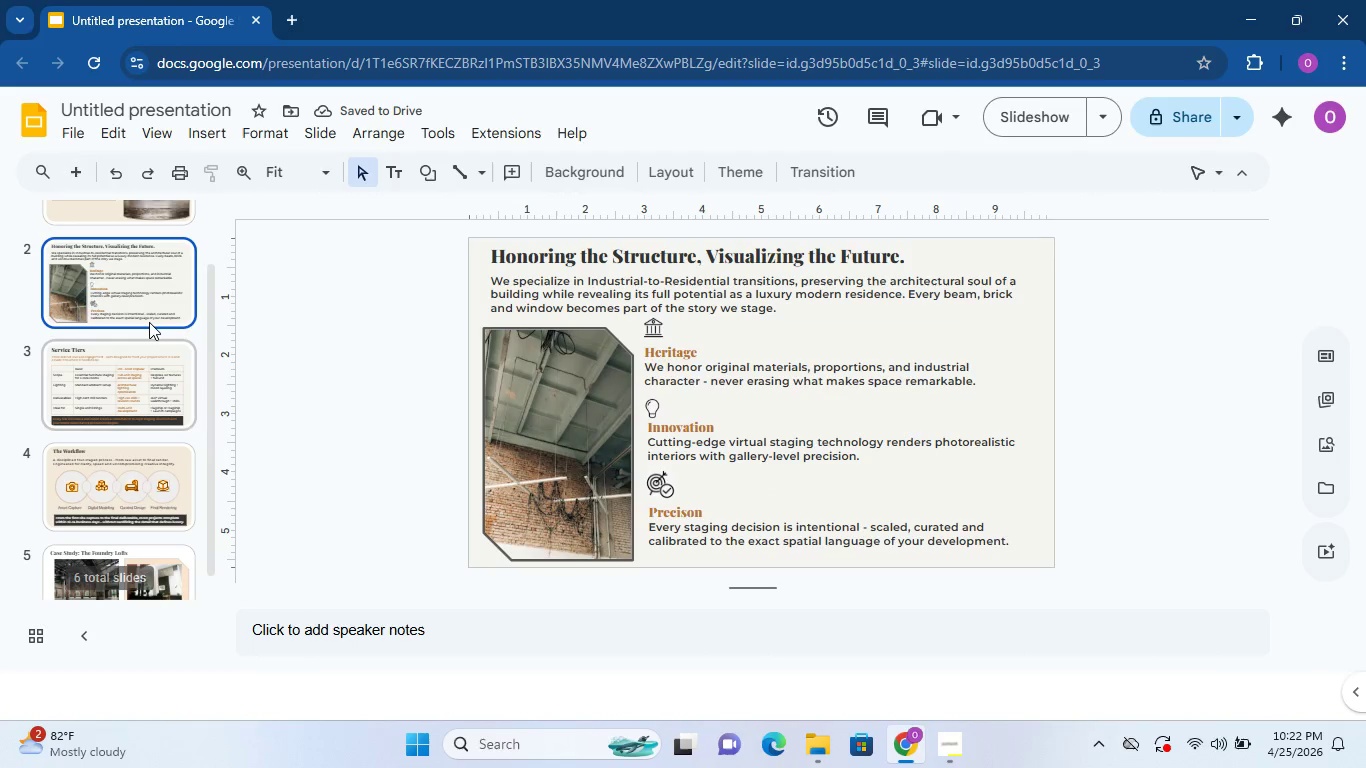 
left_click([154, 301])
 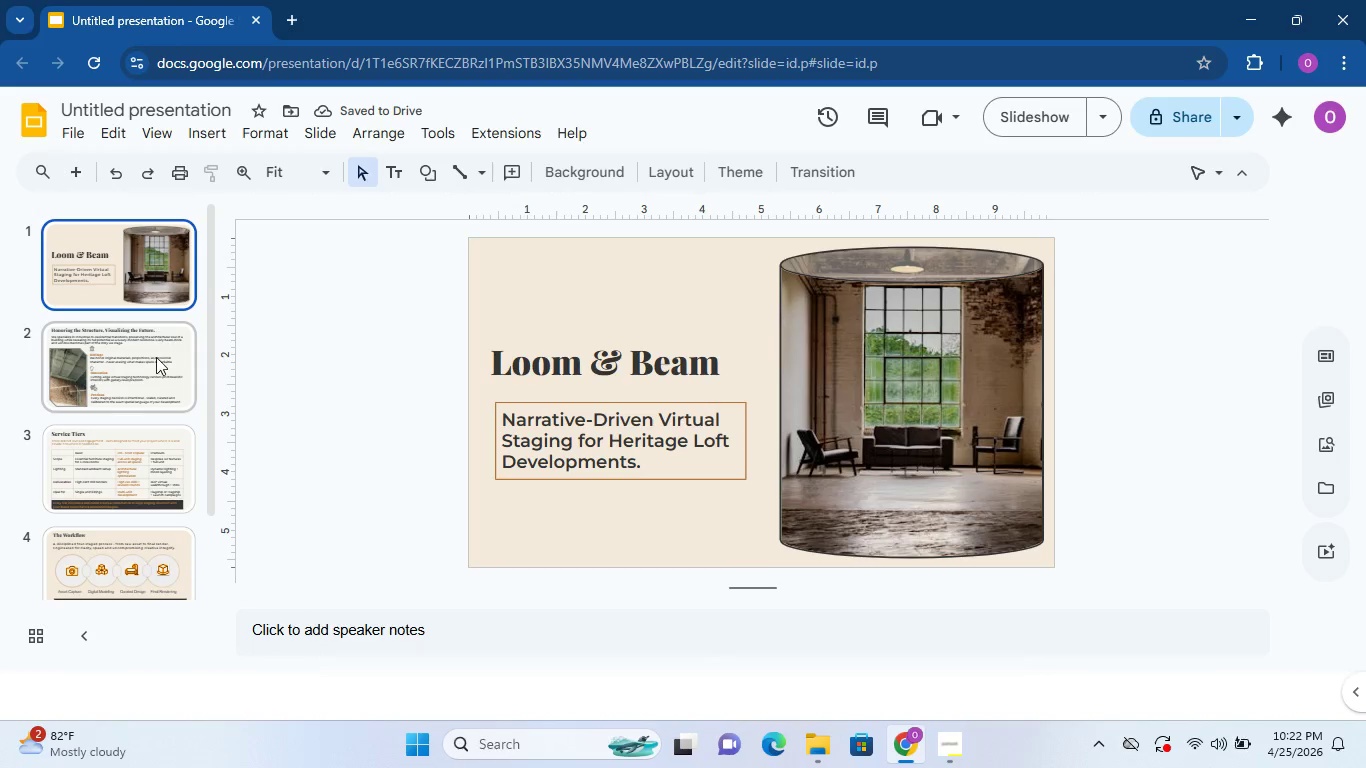 
scroll: coordinate [149, 322], scroll_direction: up, amount: 2.0
 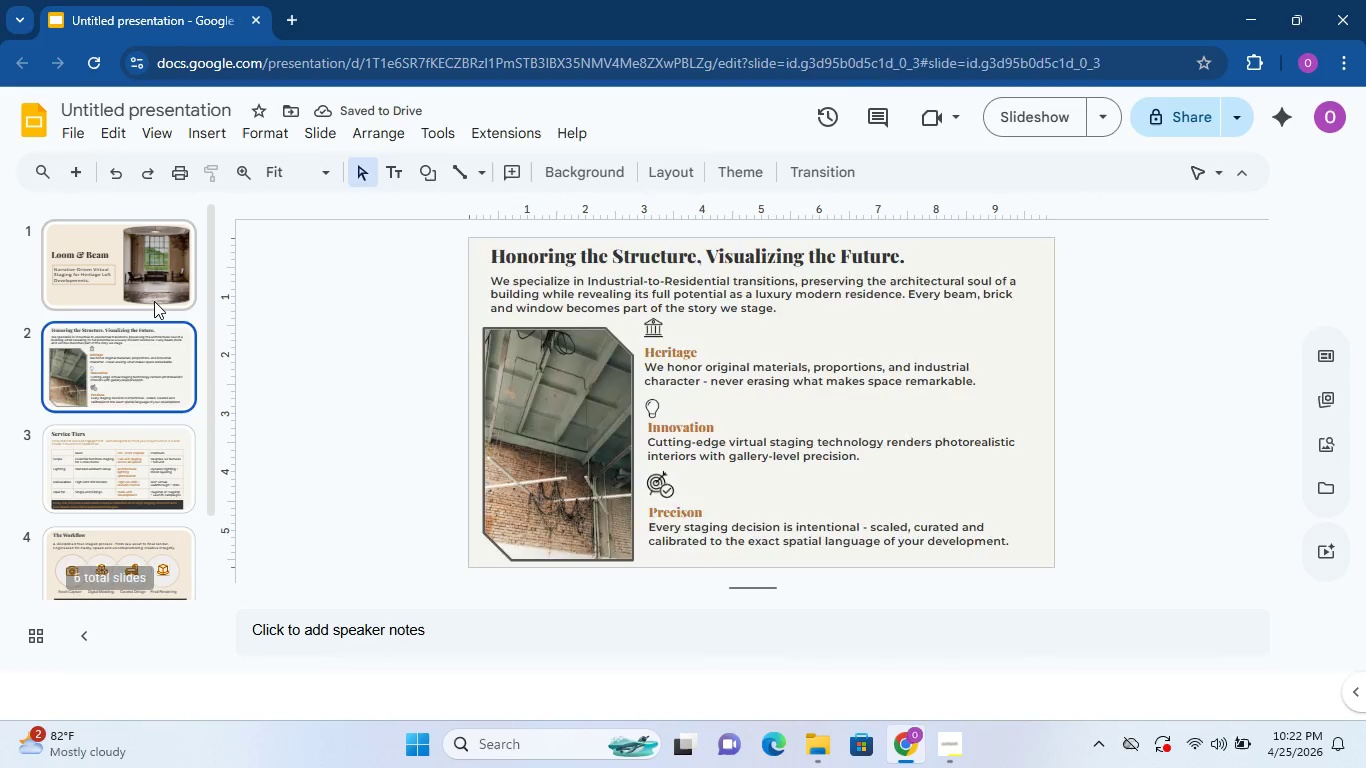 
left_click([156, 360])
 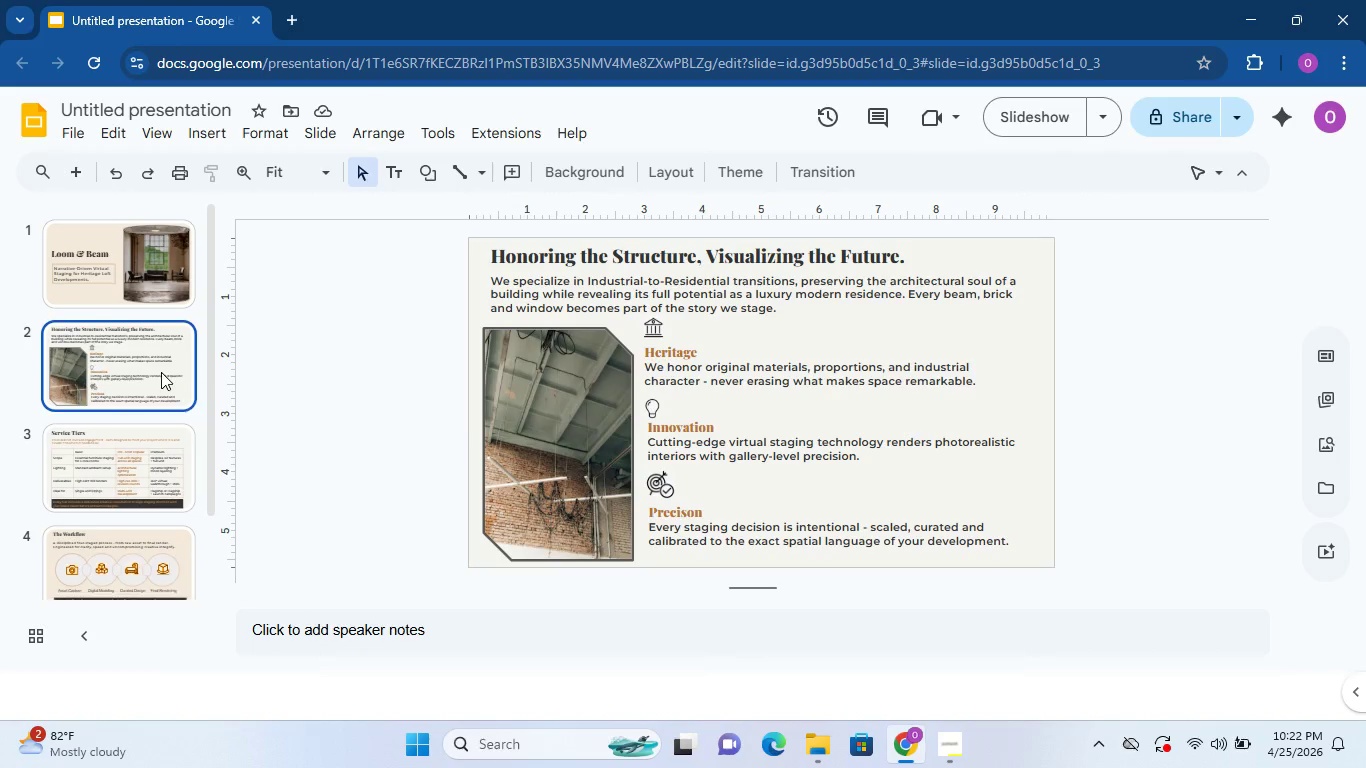 
scroll: coordinate [161, 372], scroll_direction: none, amount: 0.0
 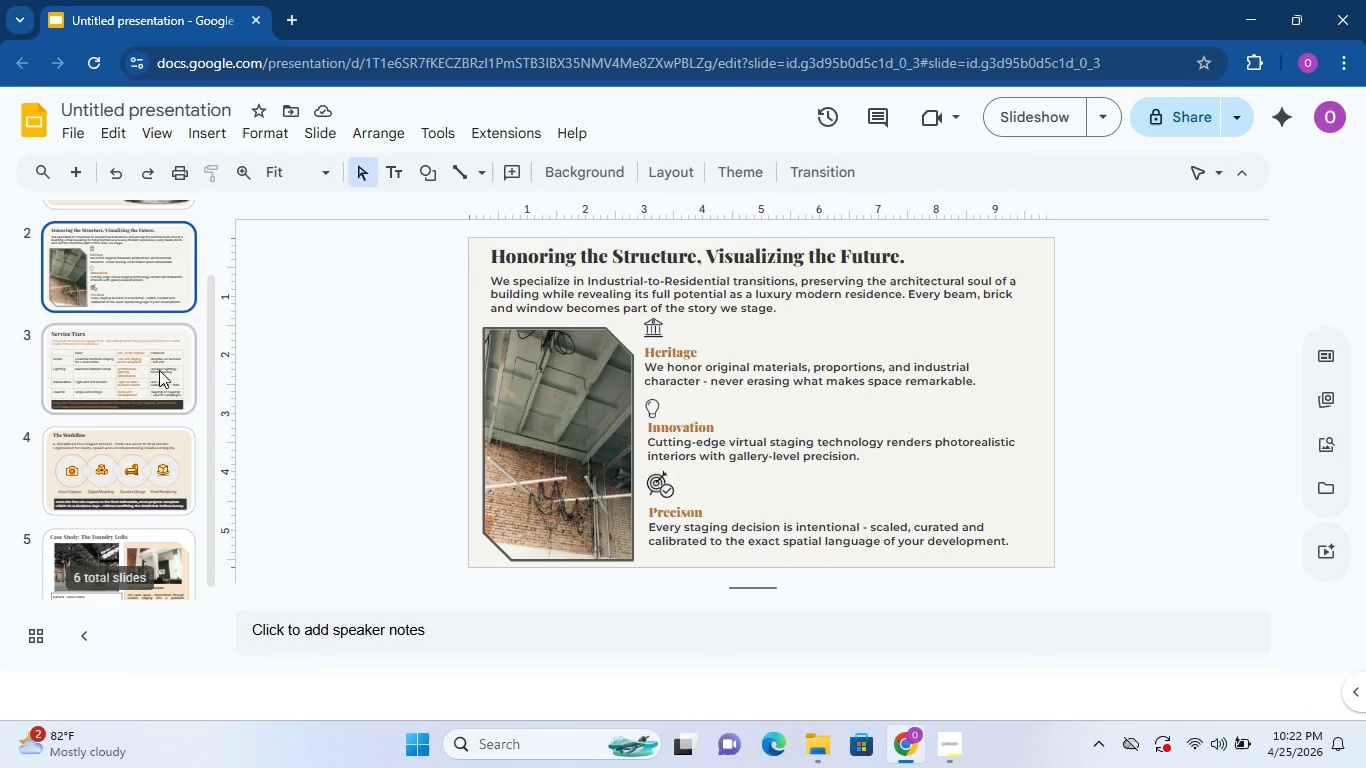 
left_click([159, 370])
 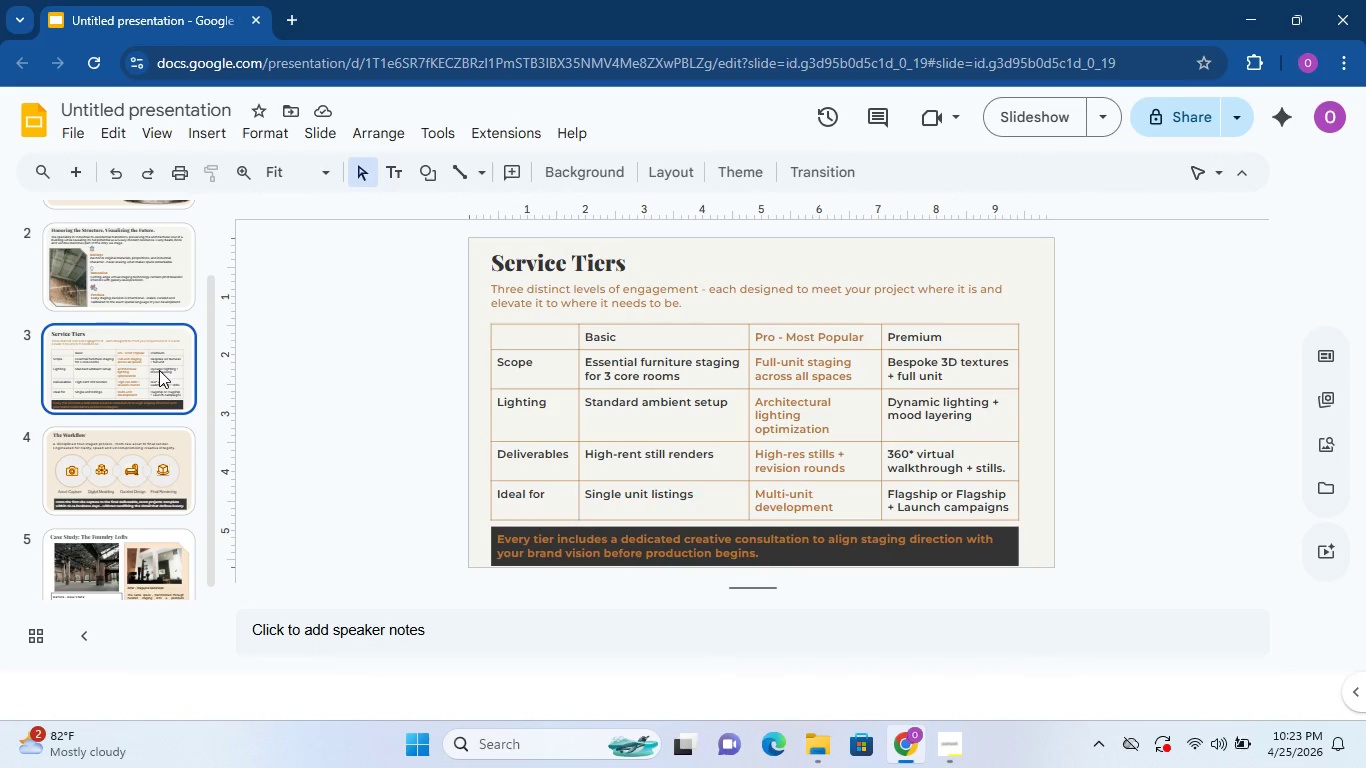 
scroll: coordinate [159, 370], scroll_direction: down, amount: 1.0
 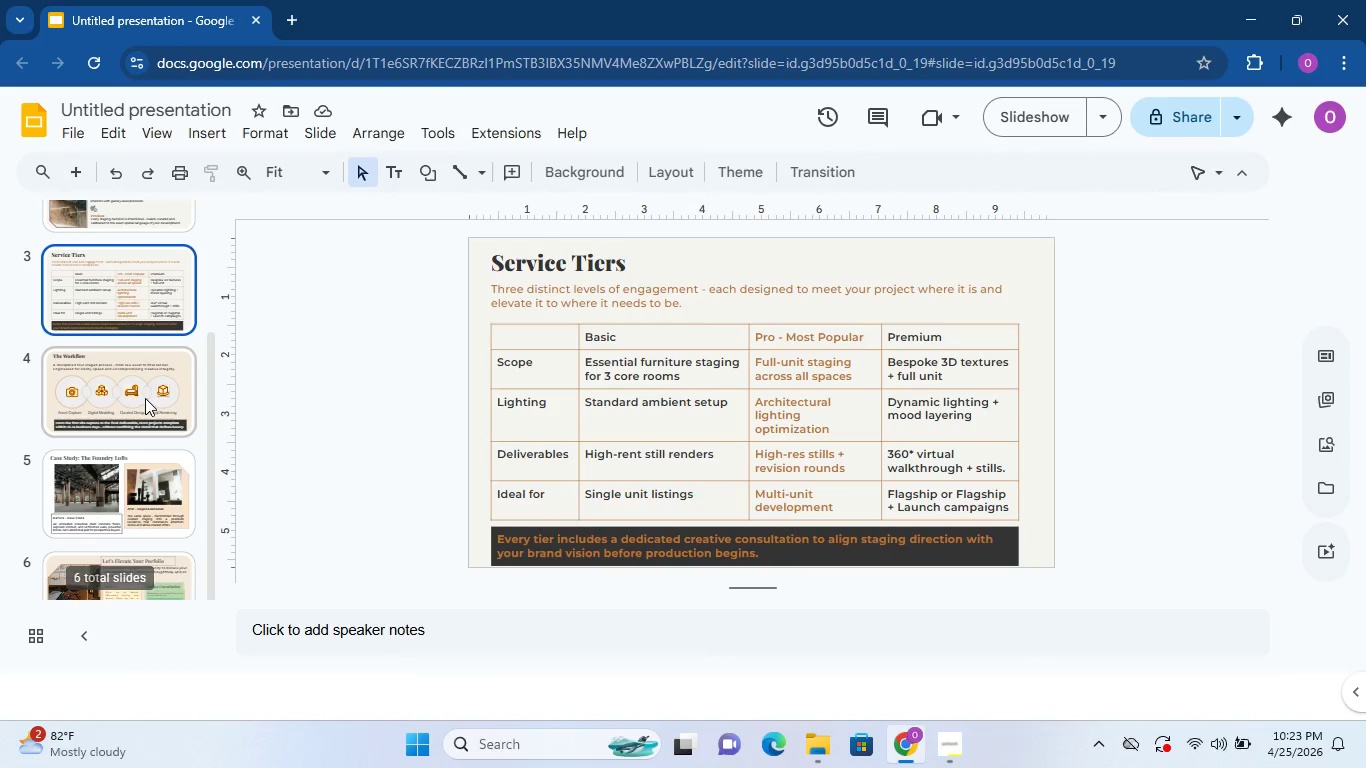 
left_click([146, 398])
 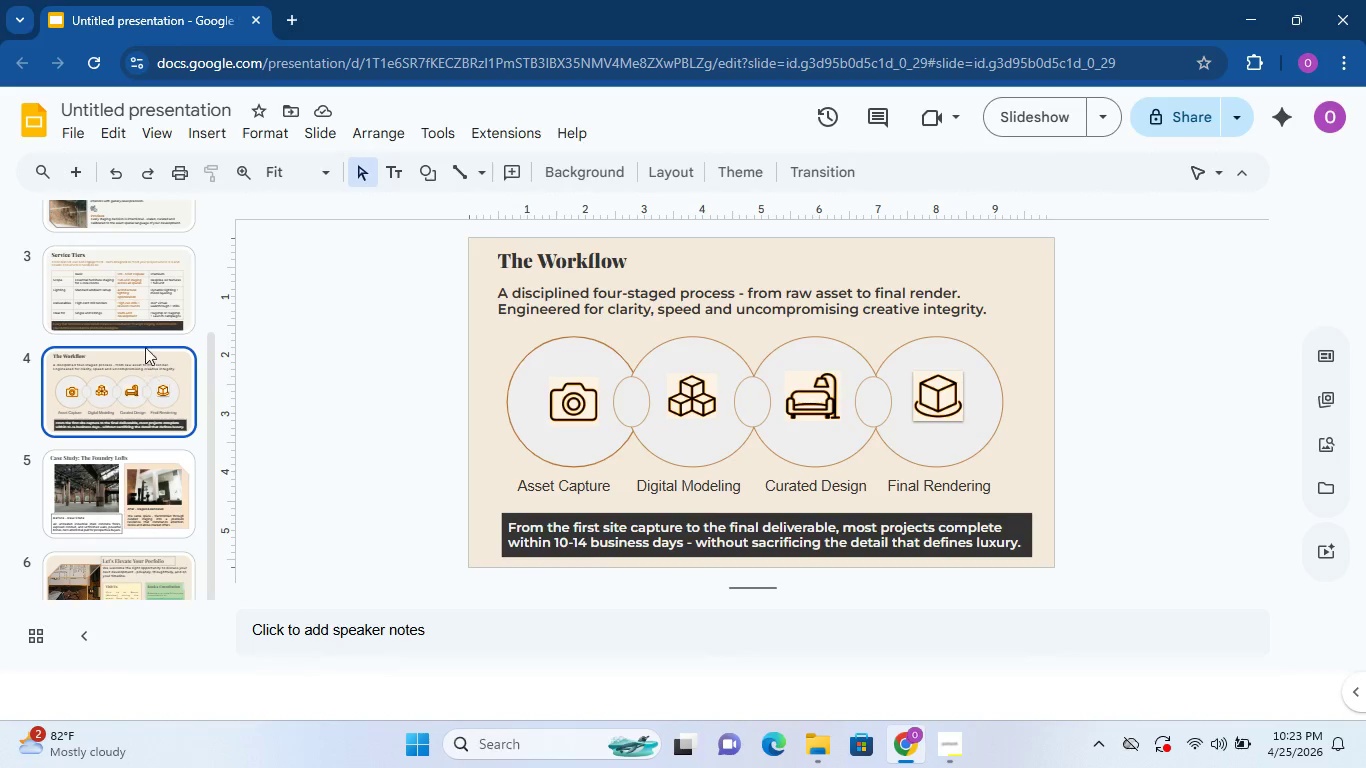 
left_click([143, 321])
 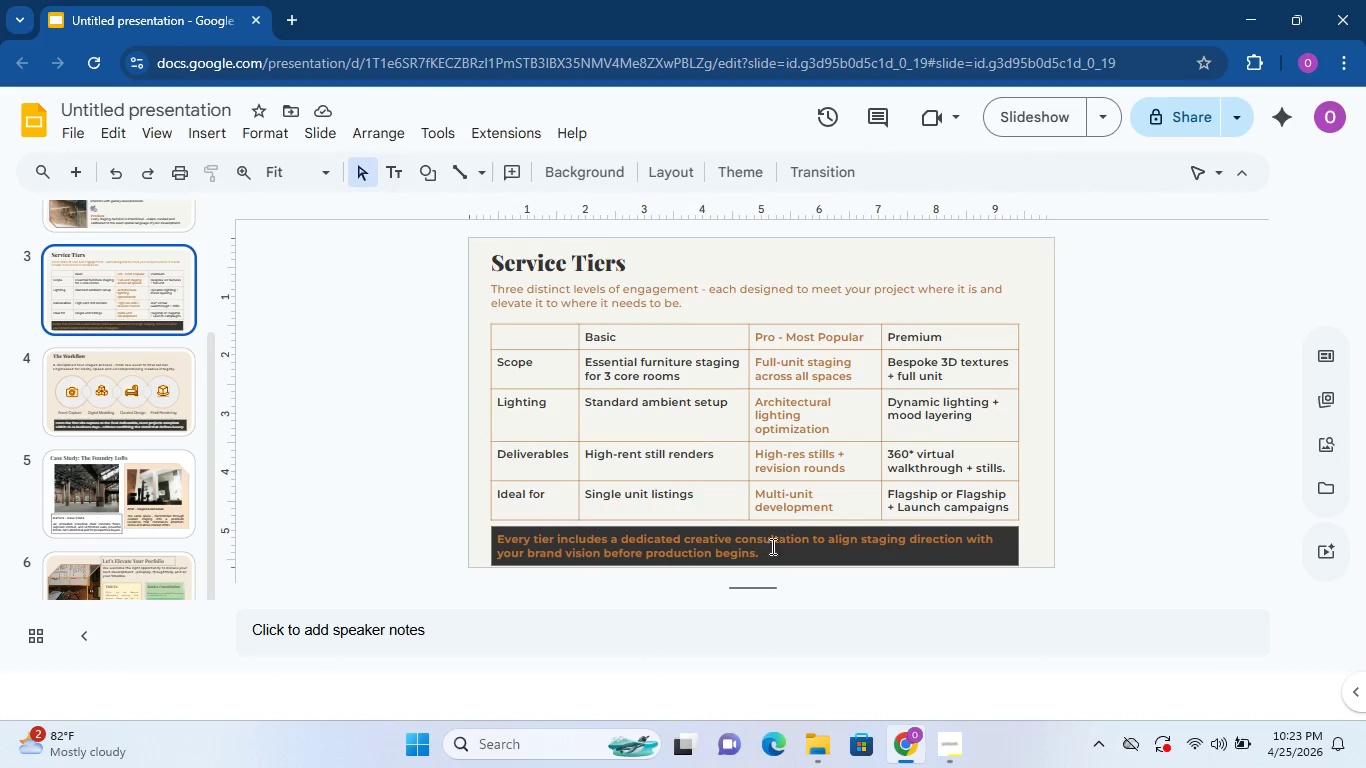 
left_click([788, 540])
 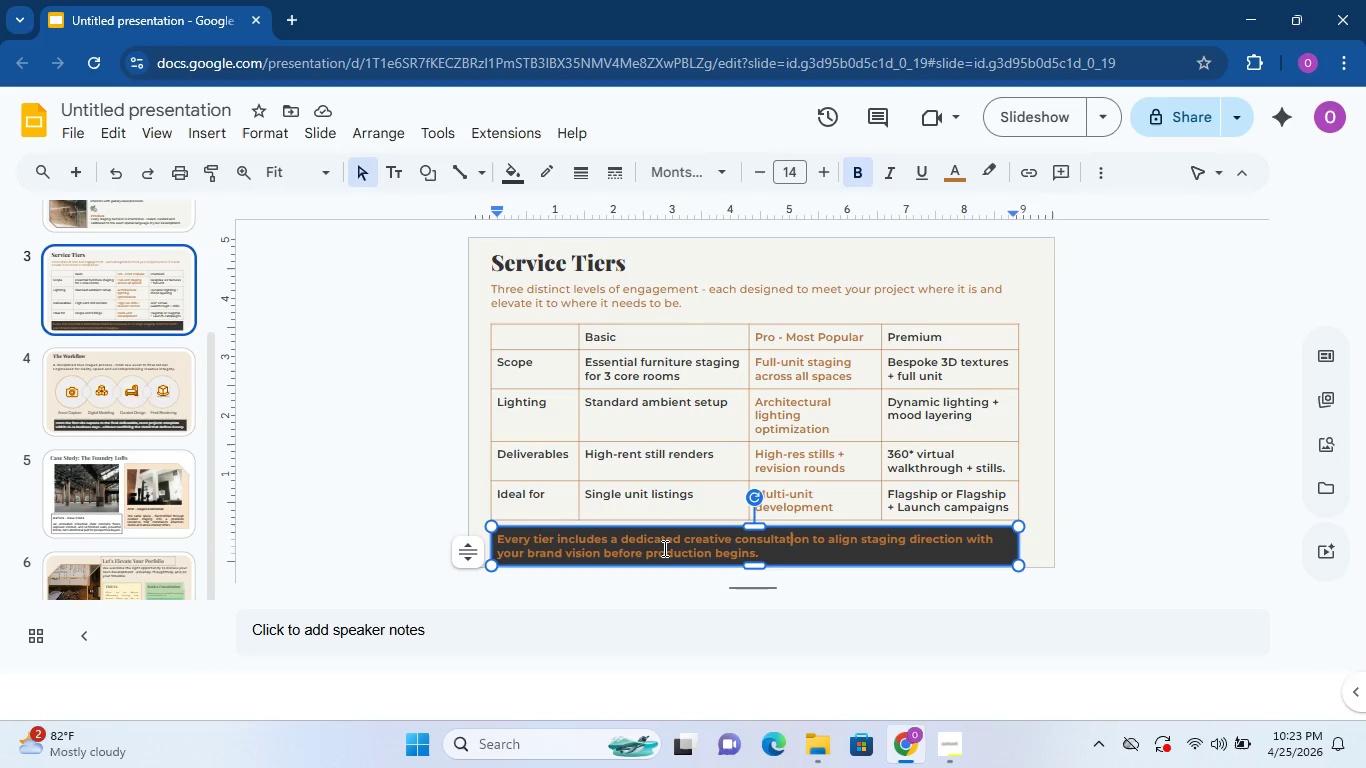 
key(ArrowUp)
 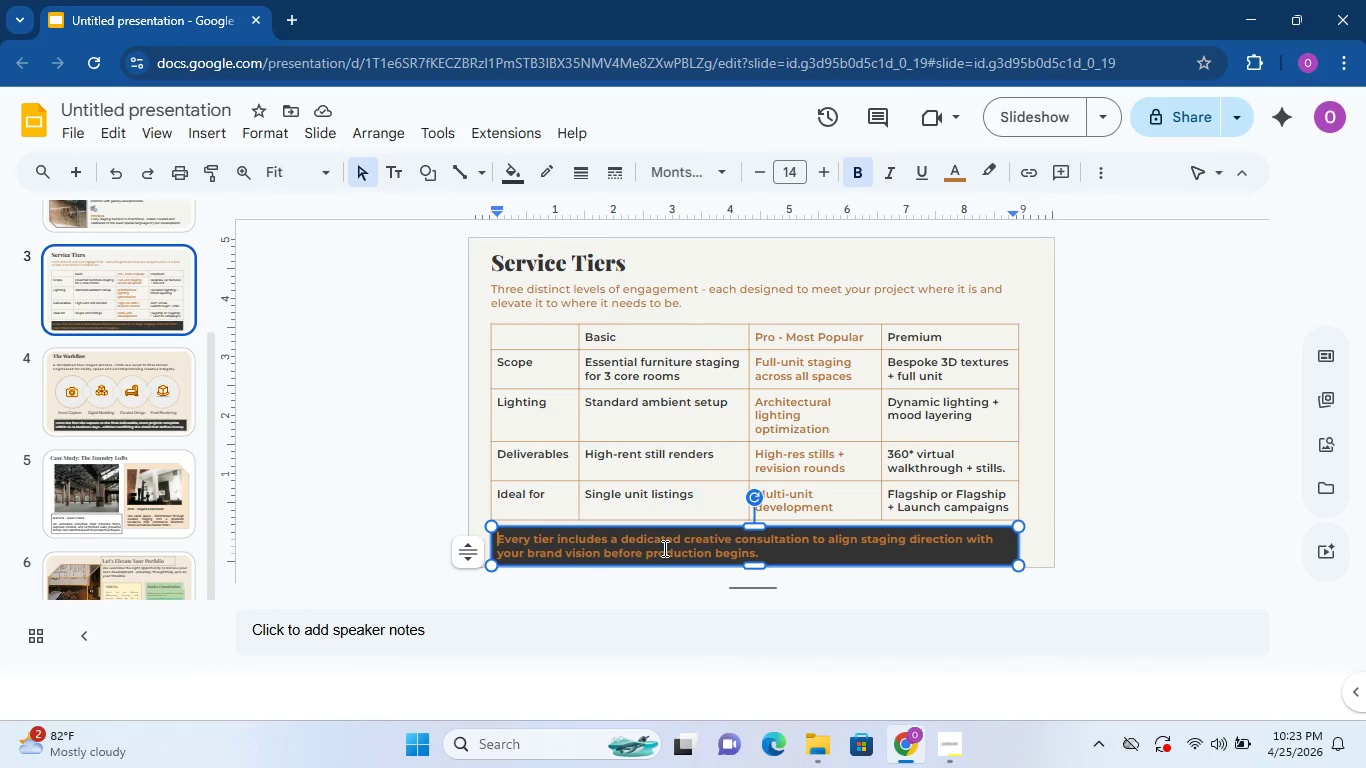 
key(ArrowUp)
 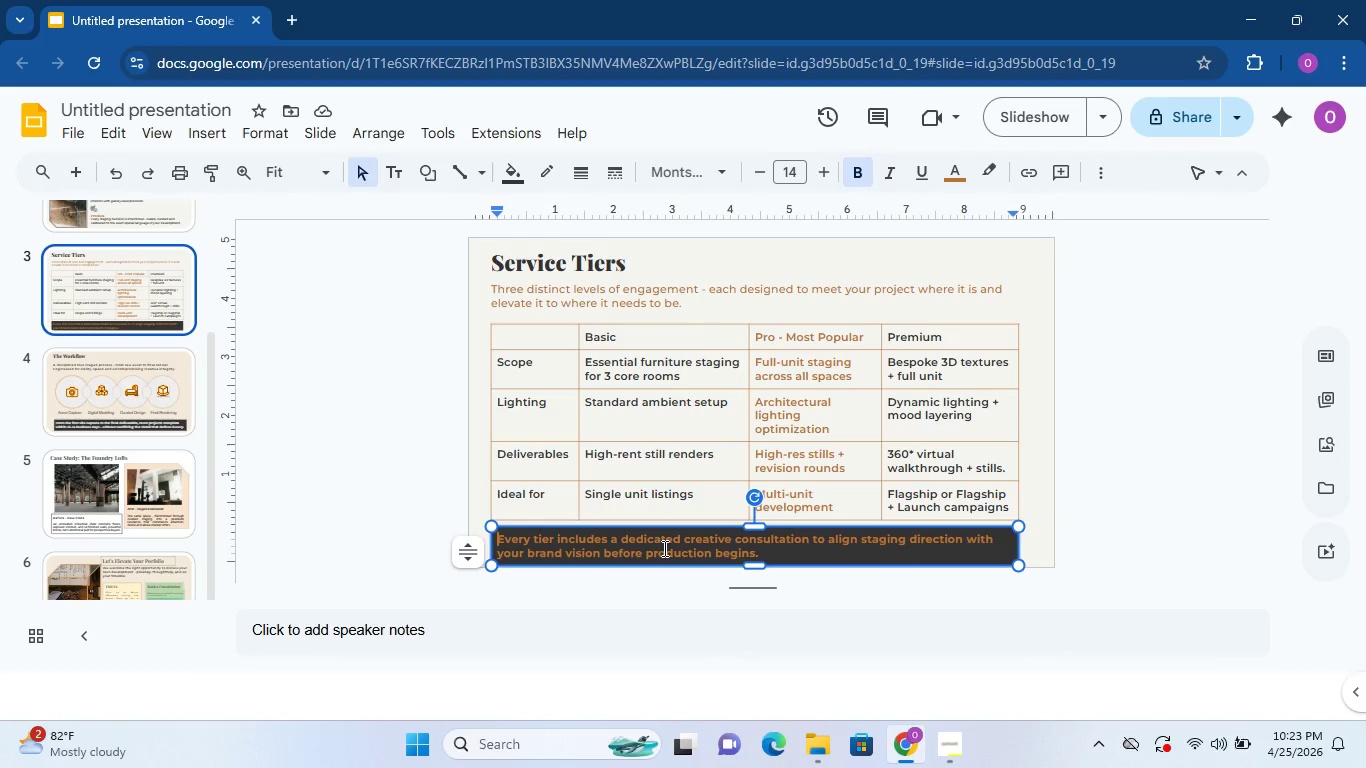 
key(ArrowUp)
 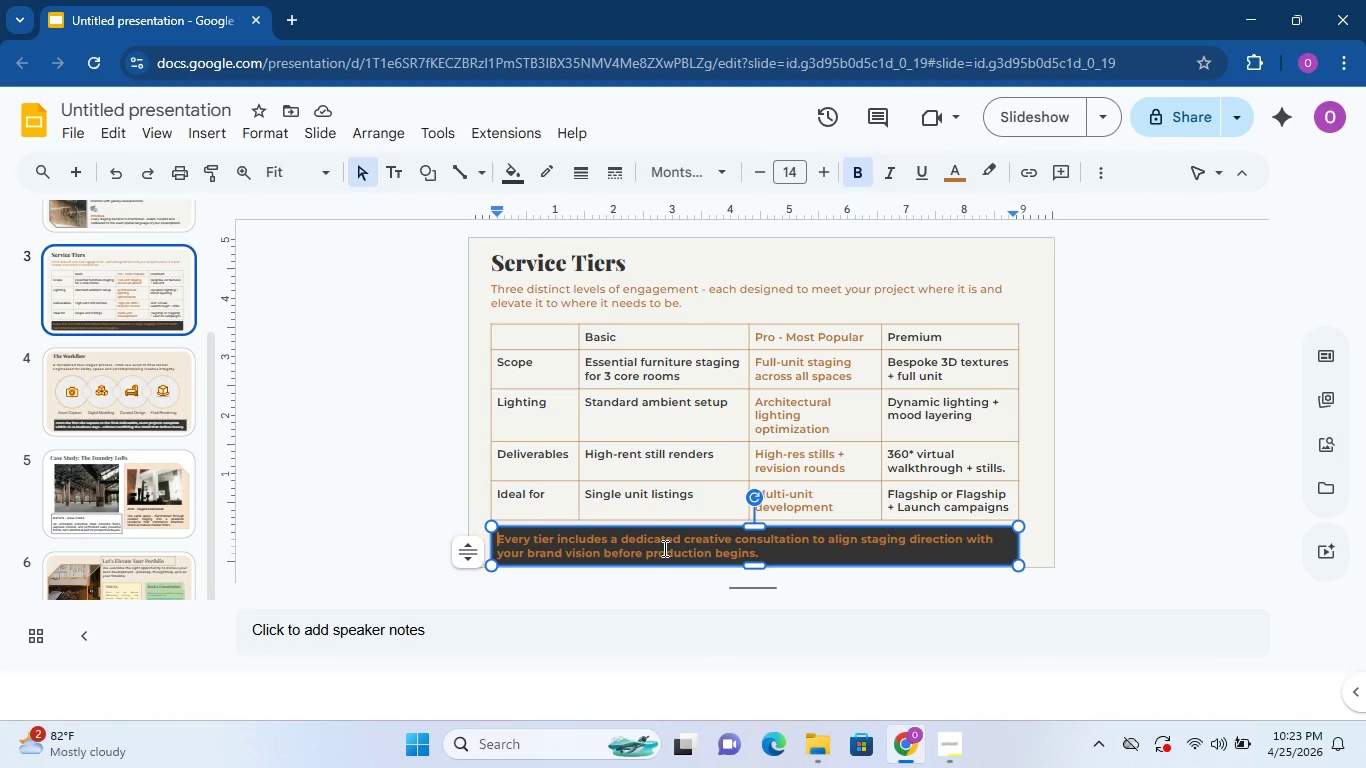 
key(ArrowUp)
 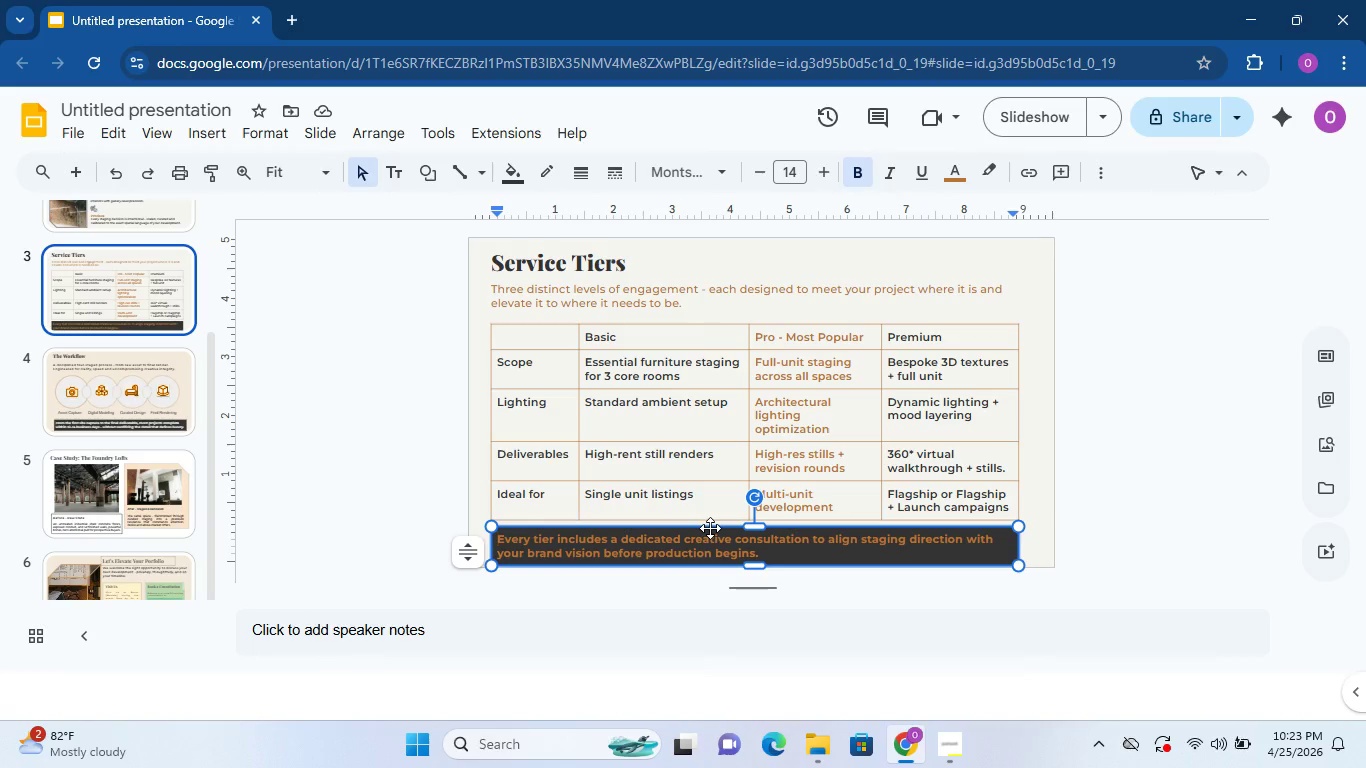 
left_click([710, 526])
 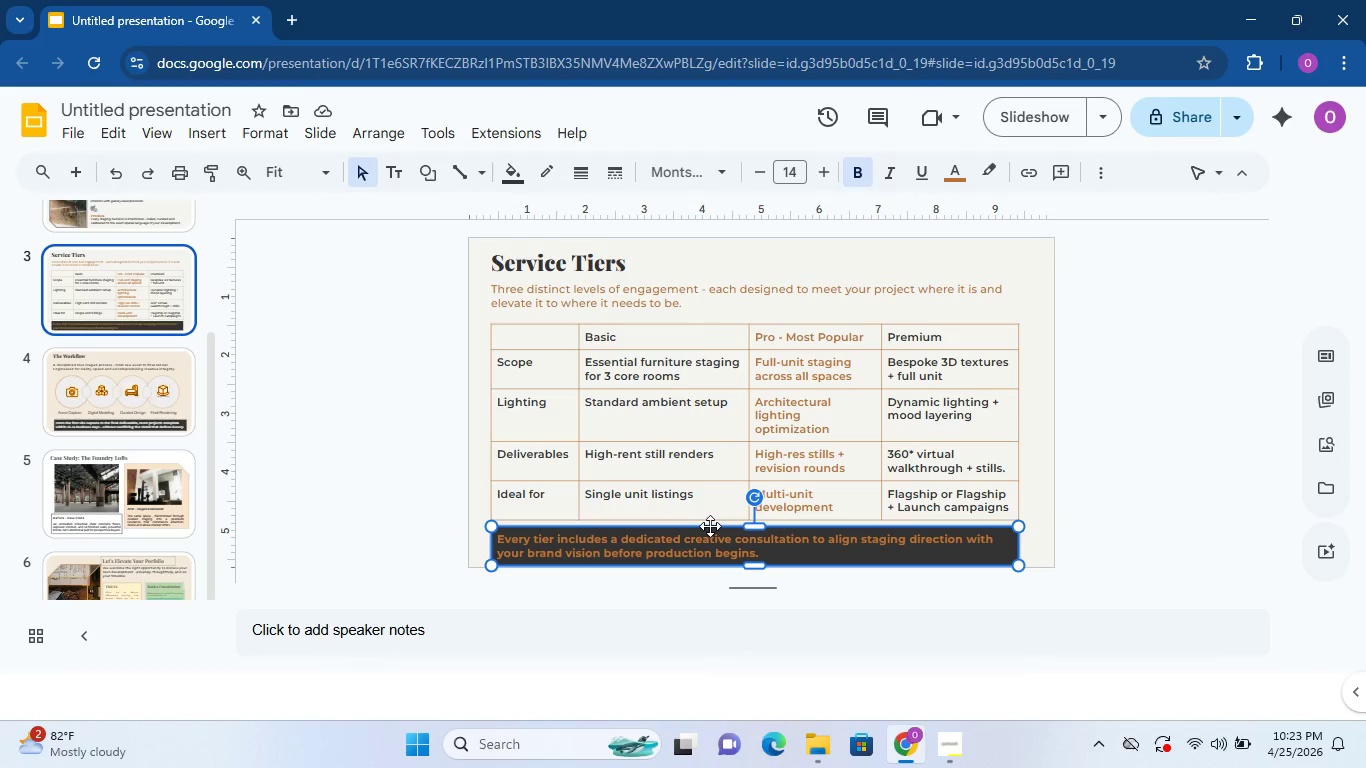 
key(ArrowUp)
 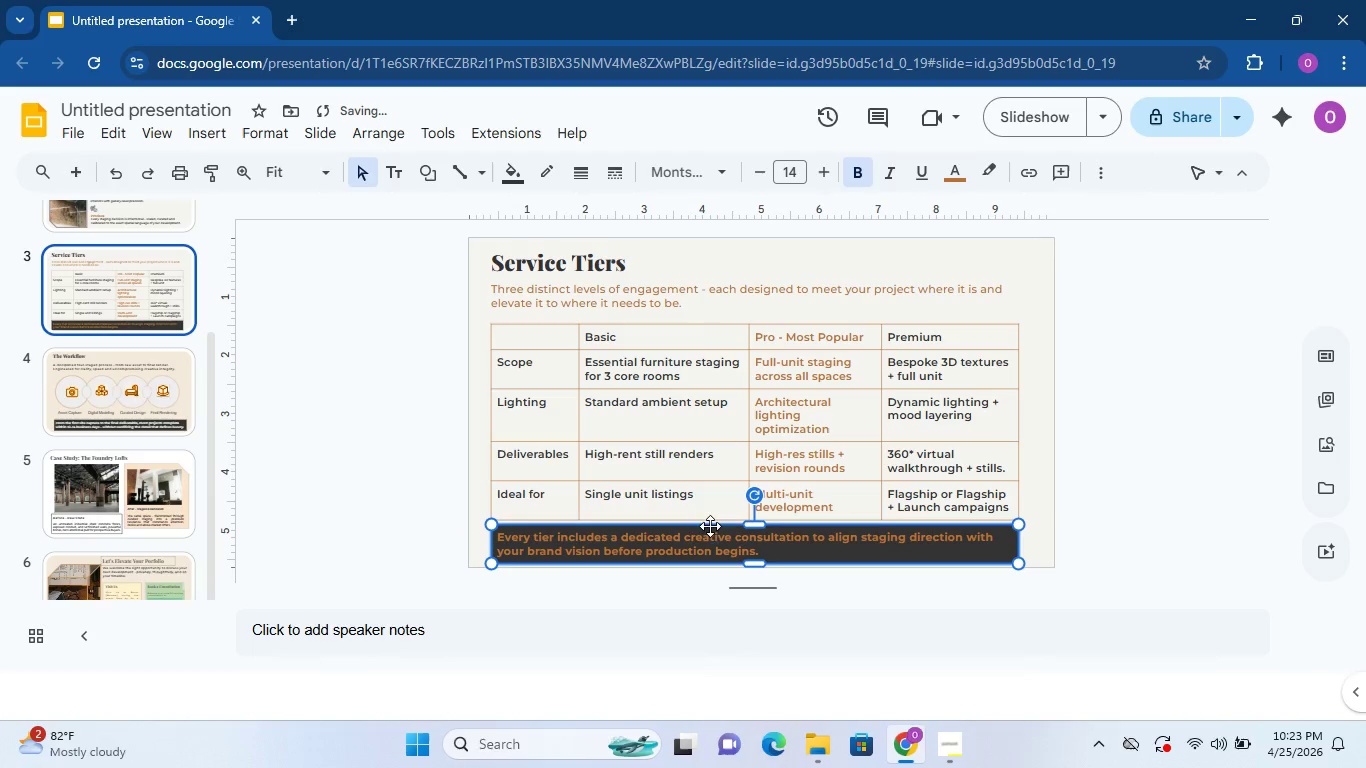 
key(ArrowUp)
 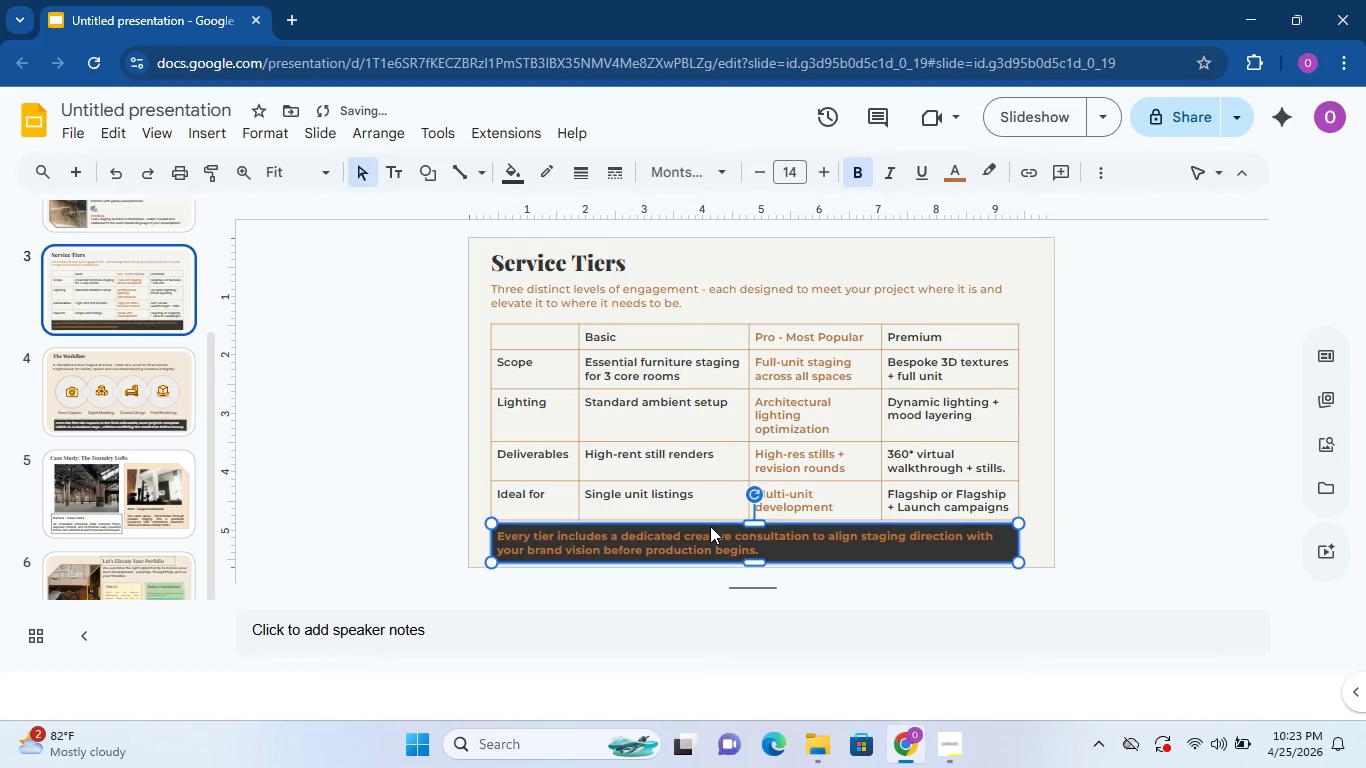 
key(ArrowUp)
 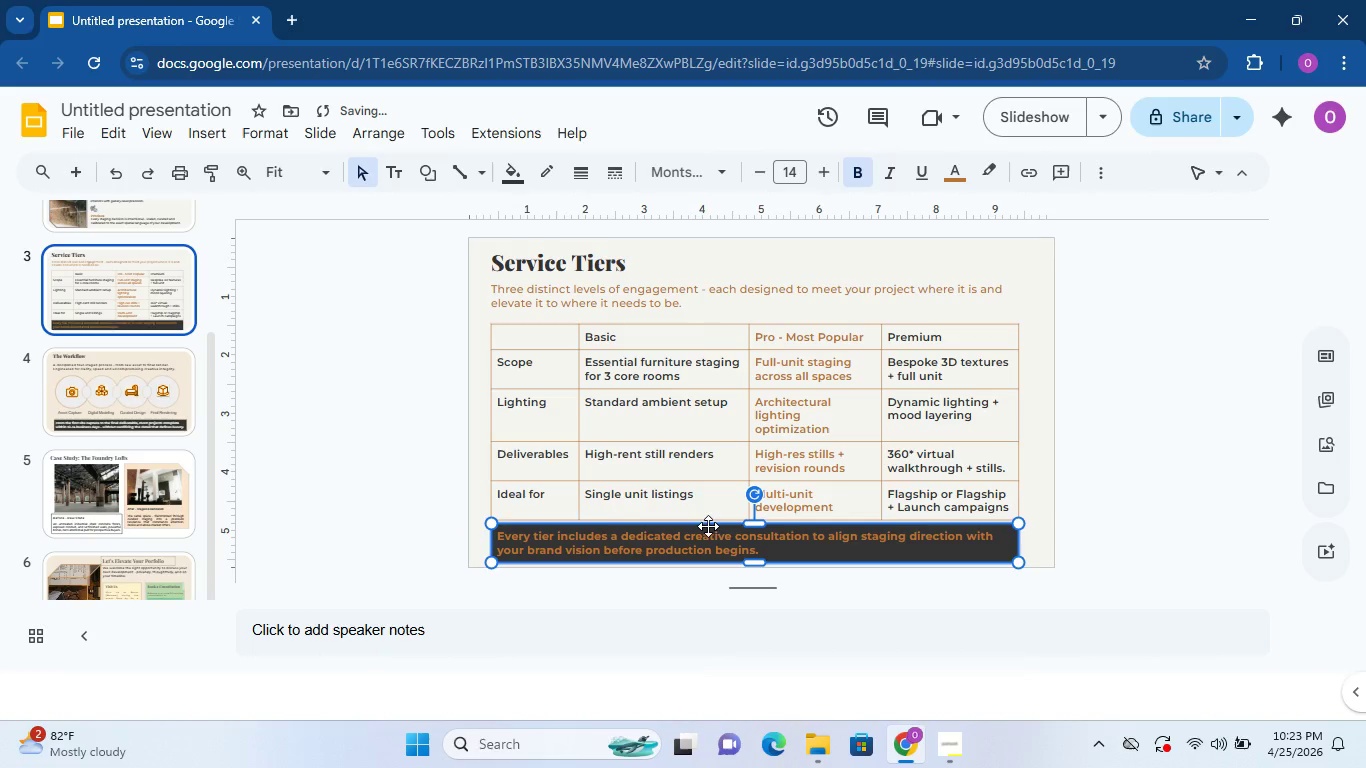 
key(ArrowDown)
 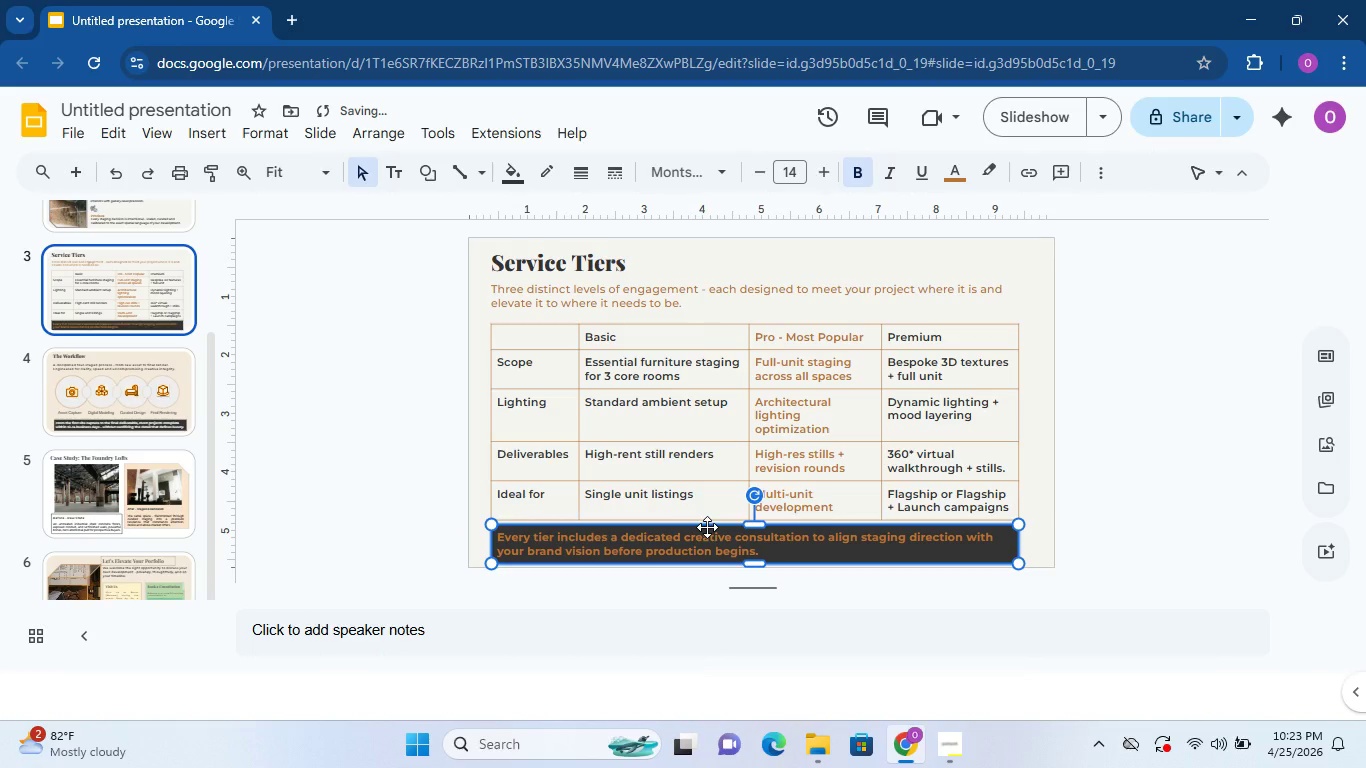 
key(ArrowDown)
 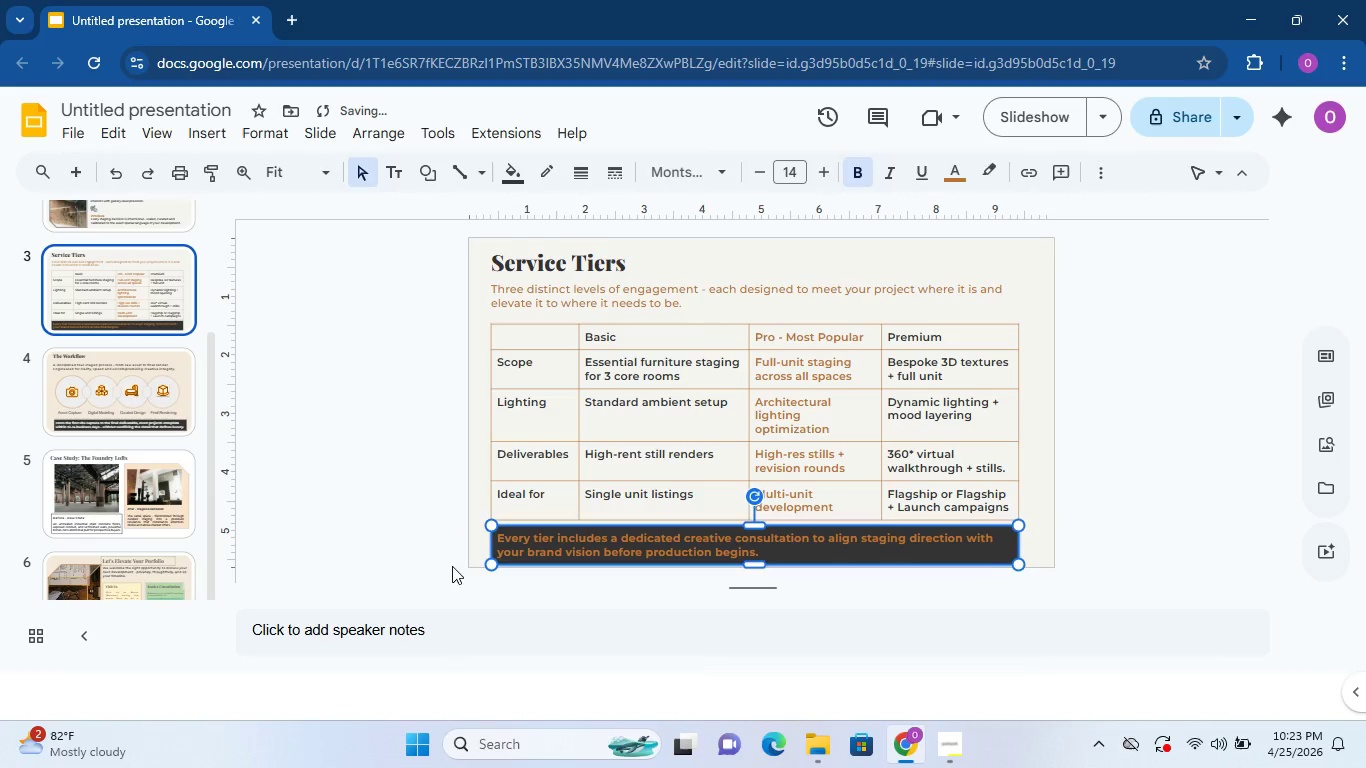 
left_click([406, 557])
 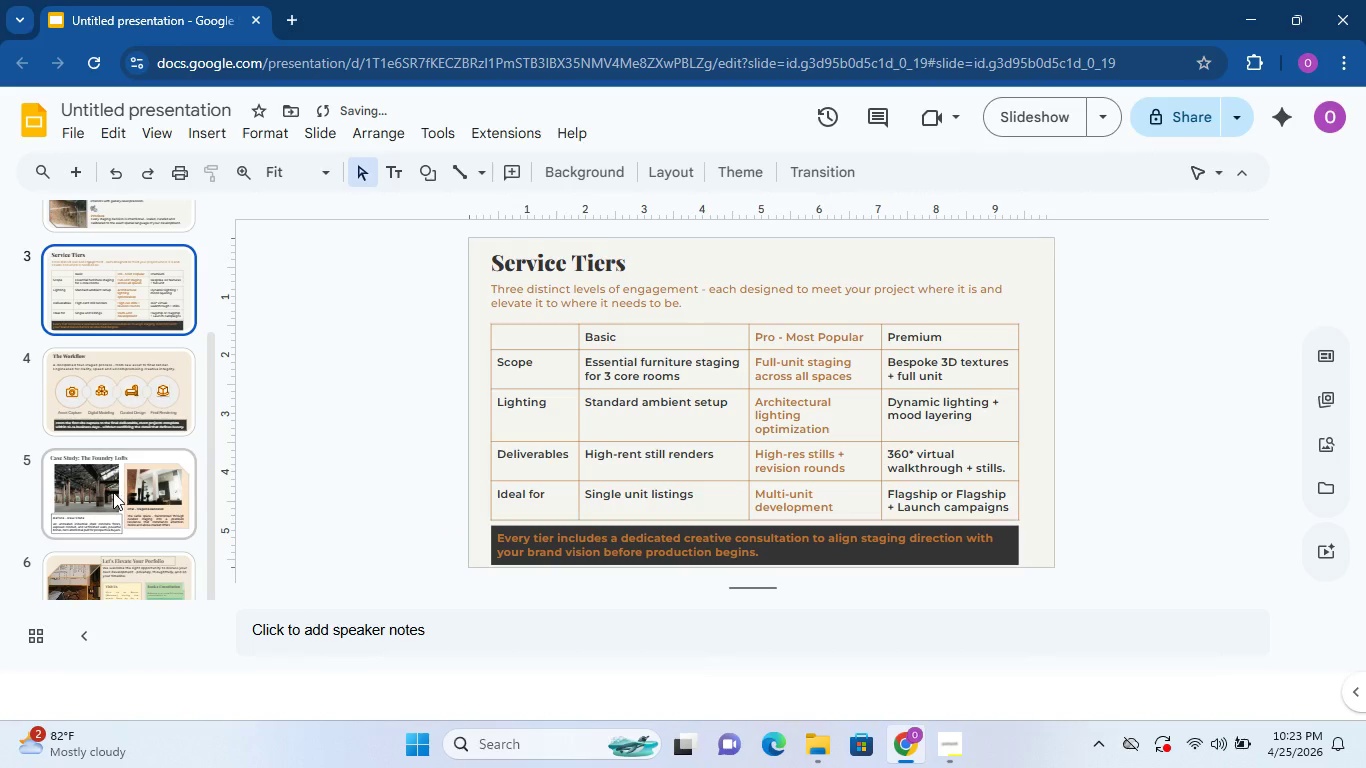 
left_click([113, 489])
 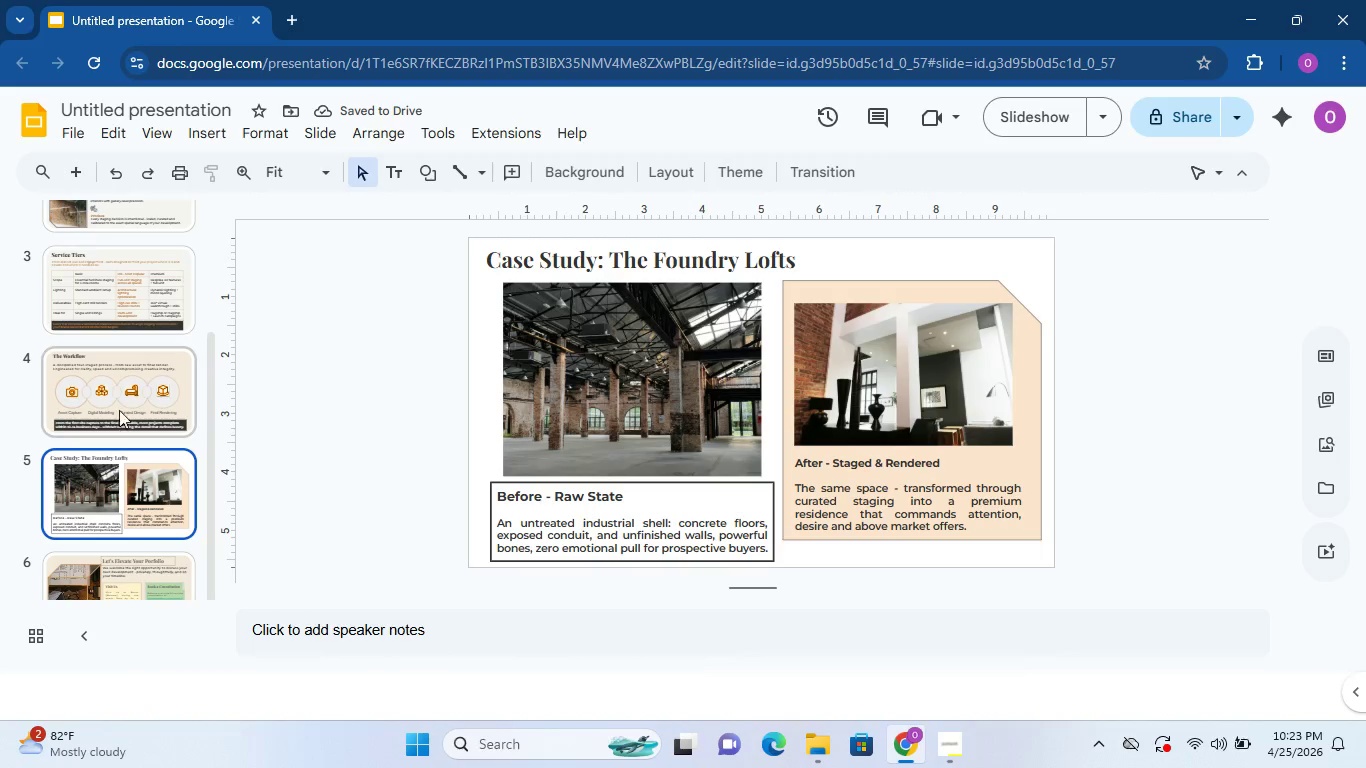 
left_click([119, 404])
 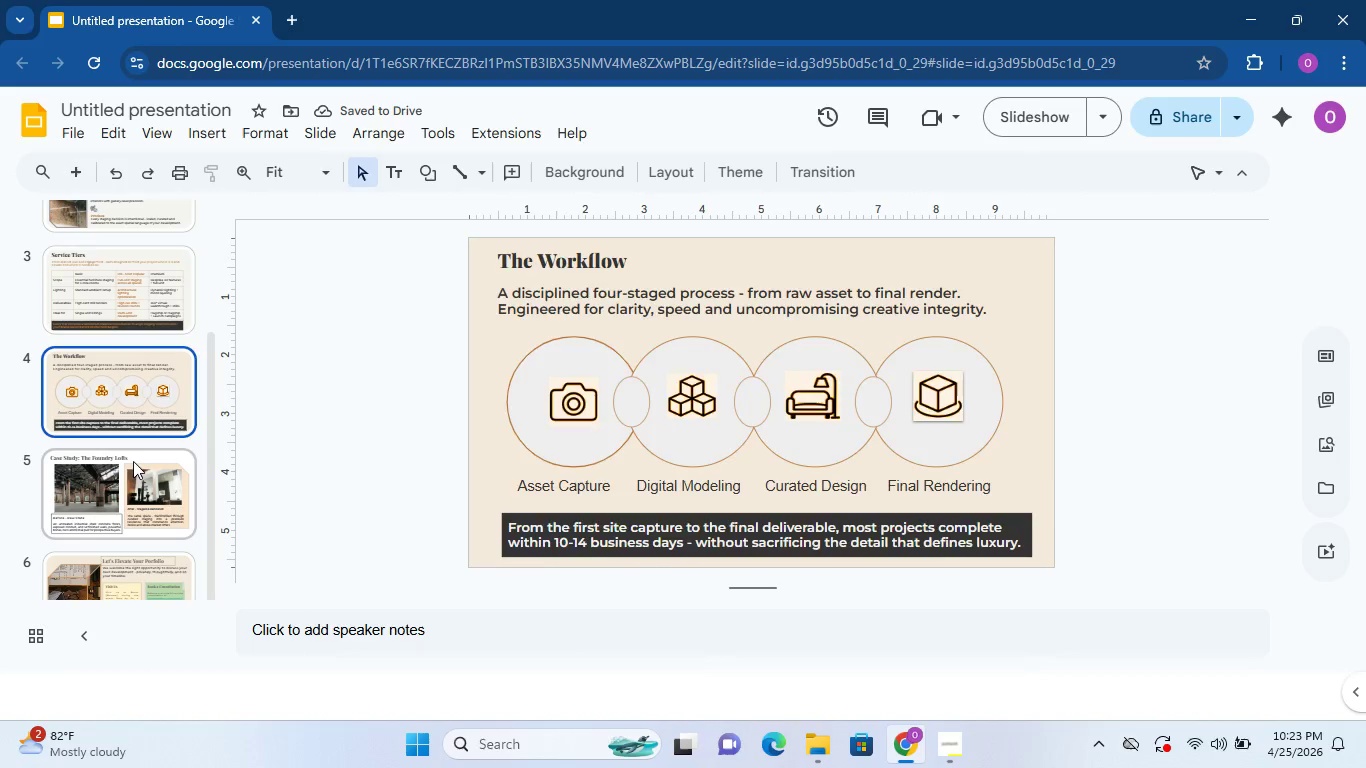 
left_click([134, 483])
 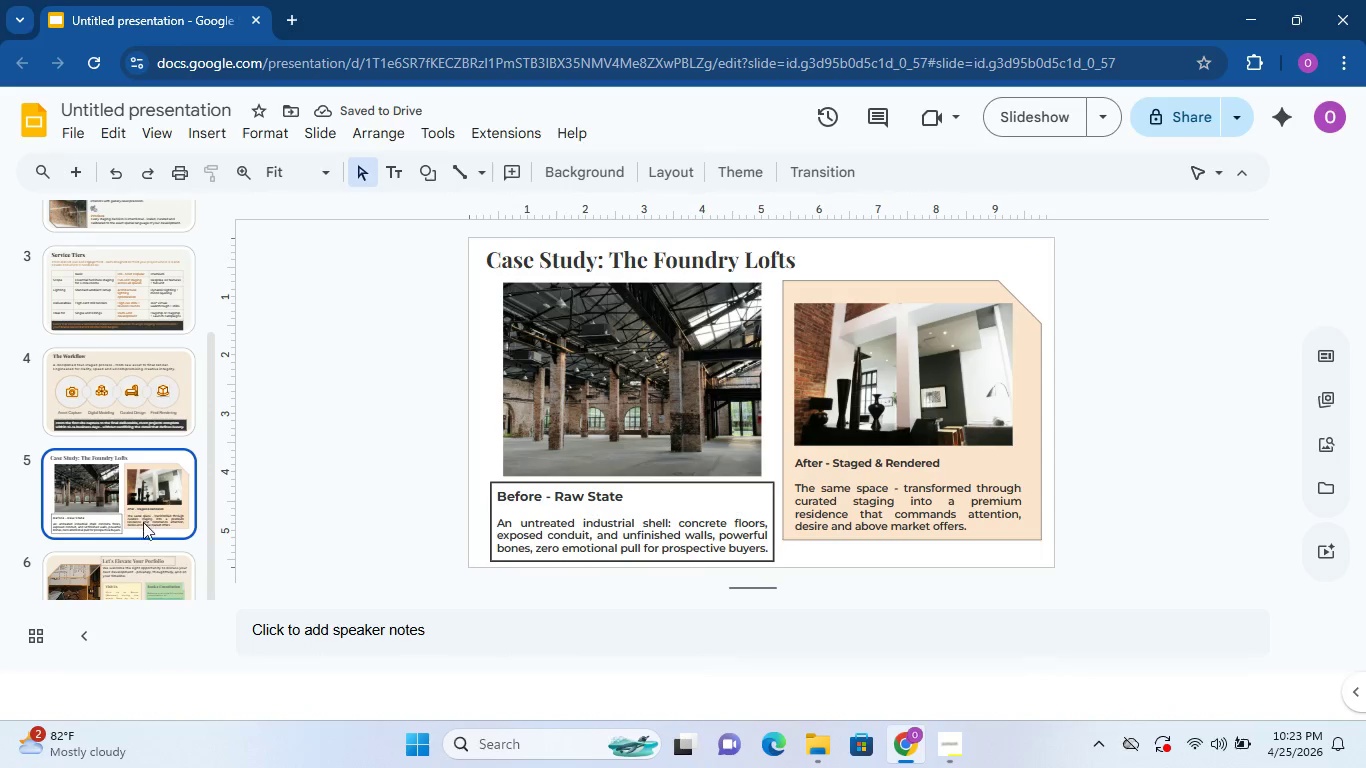 
scroll: coordinate [146, 539], scroll_direction: down, amount: 3.0
 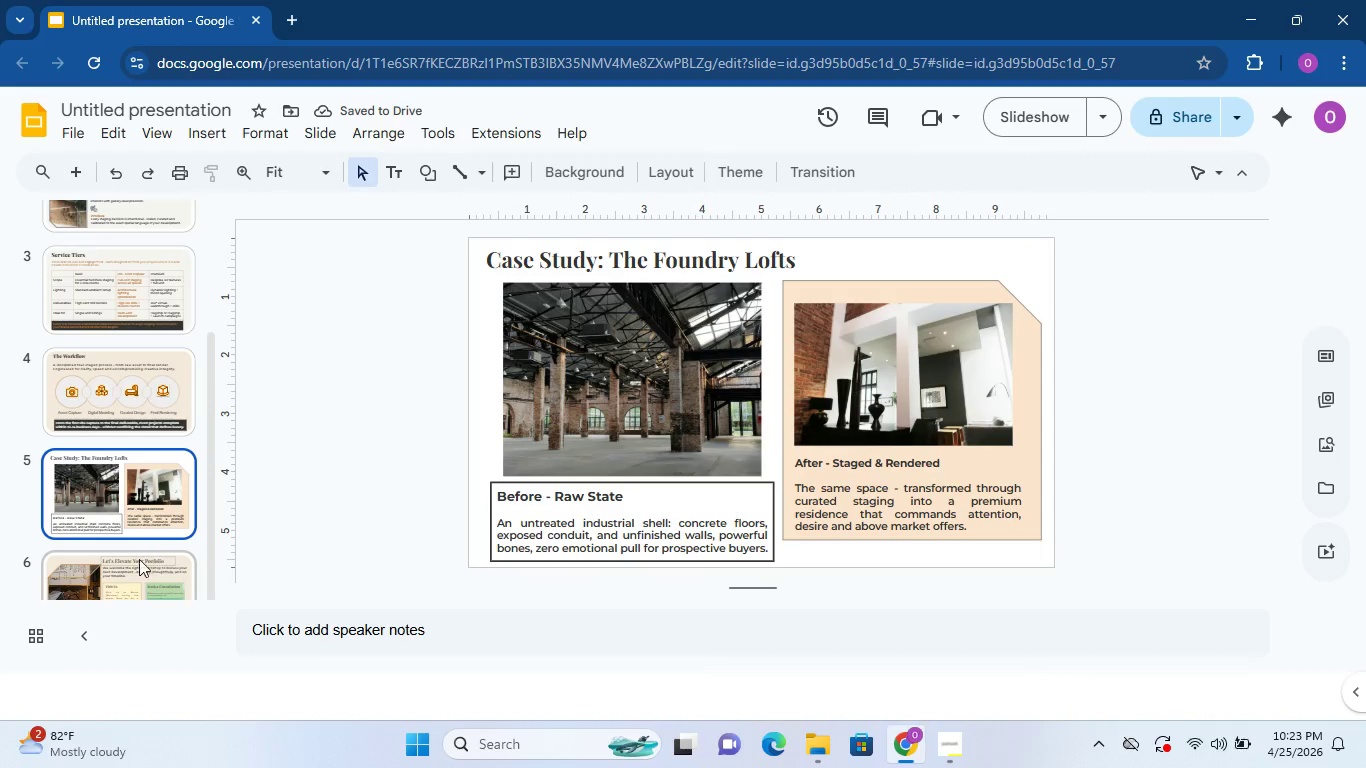 
left_click([131, 570])
 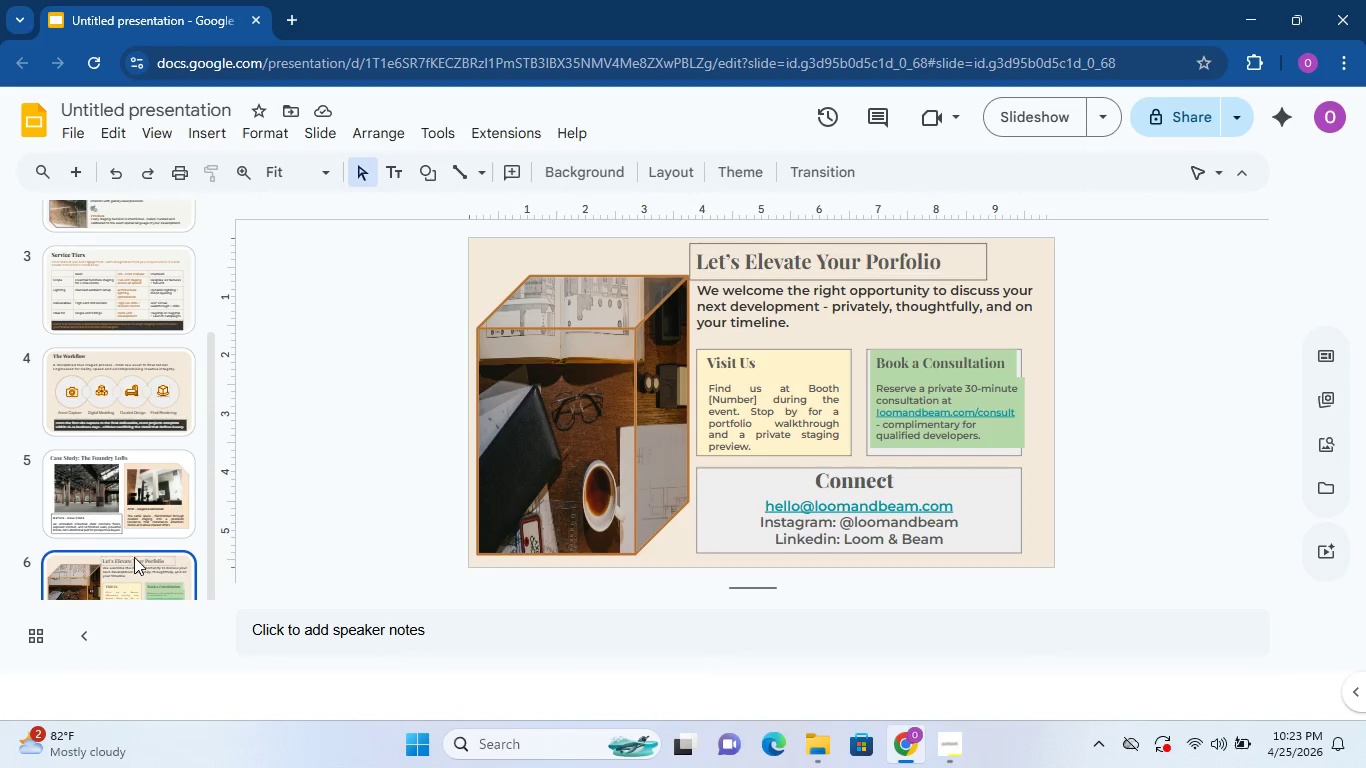 
scroll: coordinate [135, 555], scroll_direction: down, amount: 3.0
 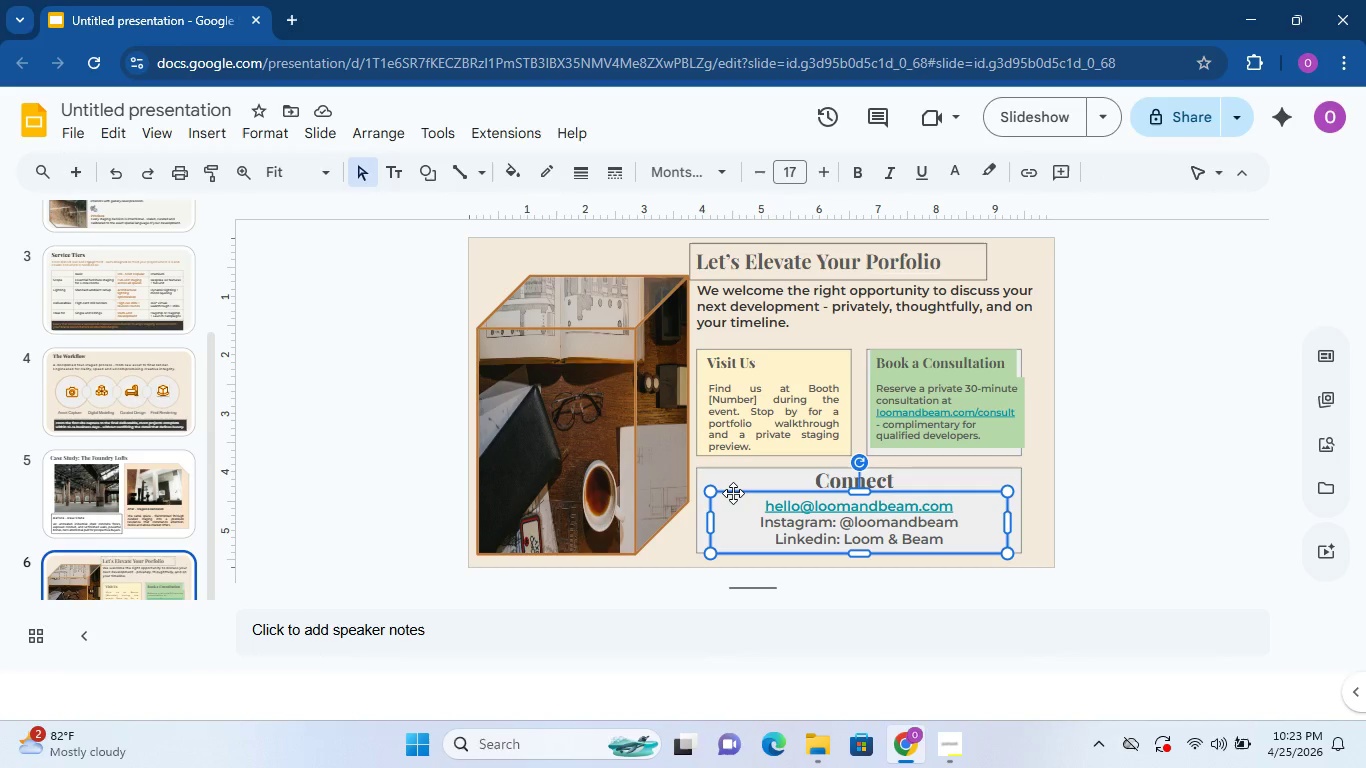 
left_click([732, 481])
 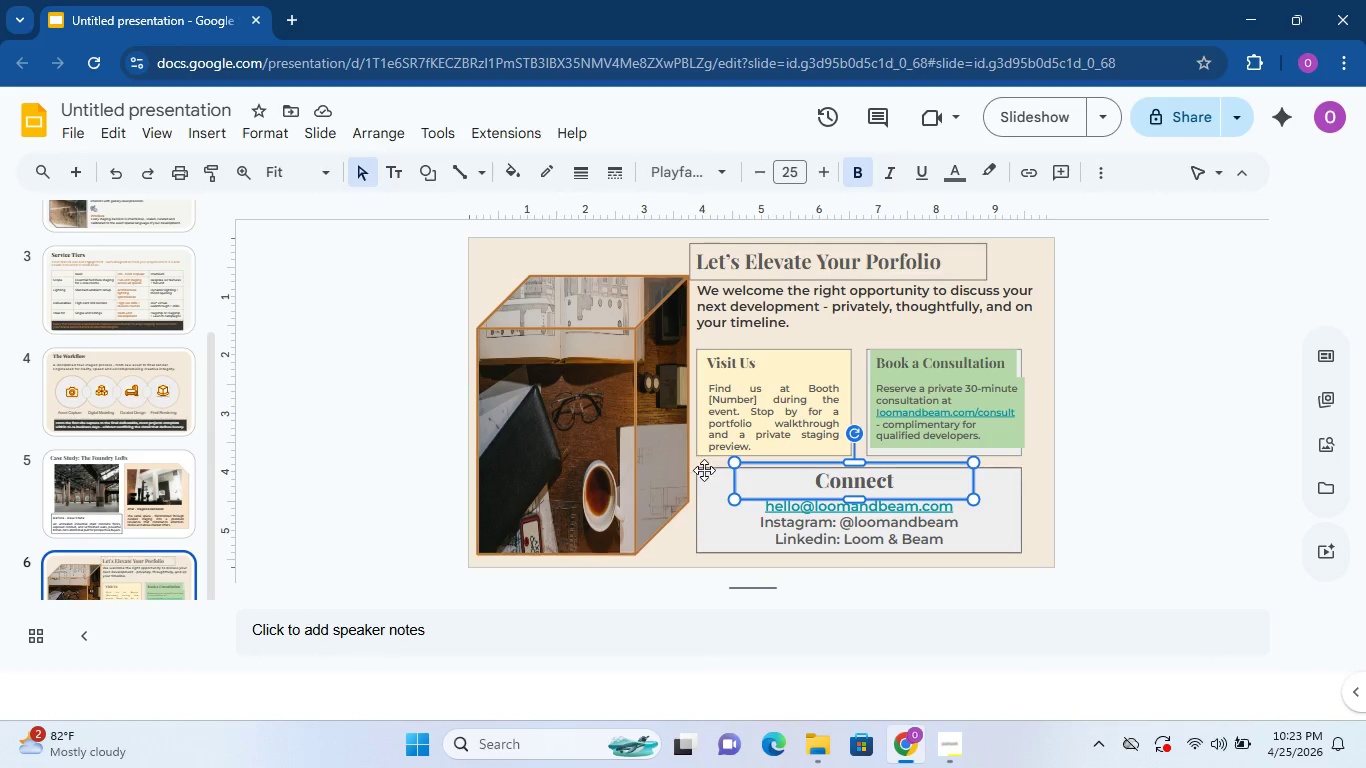 
left_click([702, 470])
 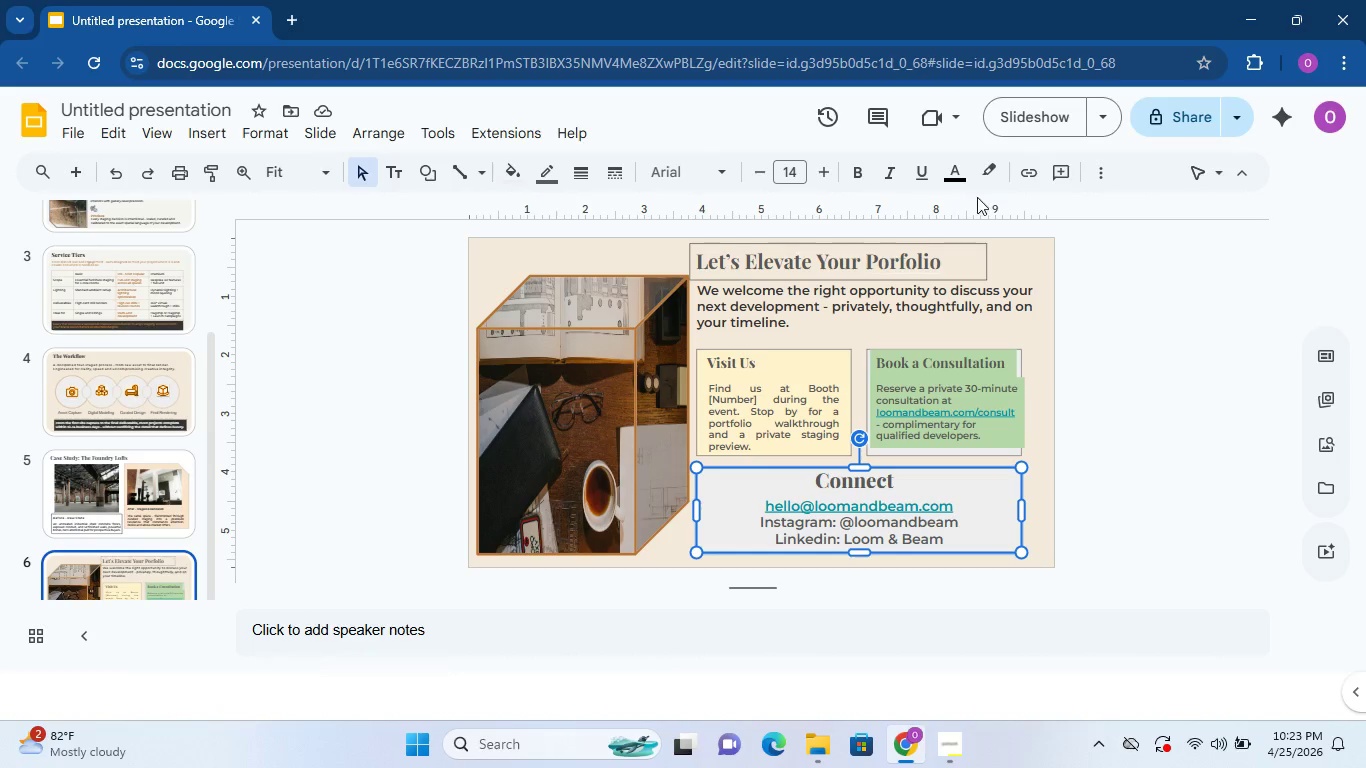 
wait(5.22)
 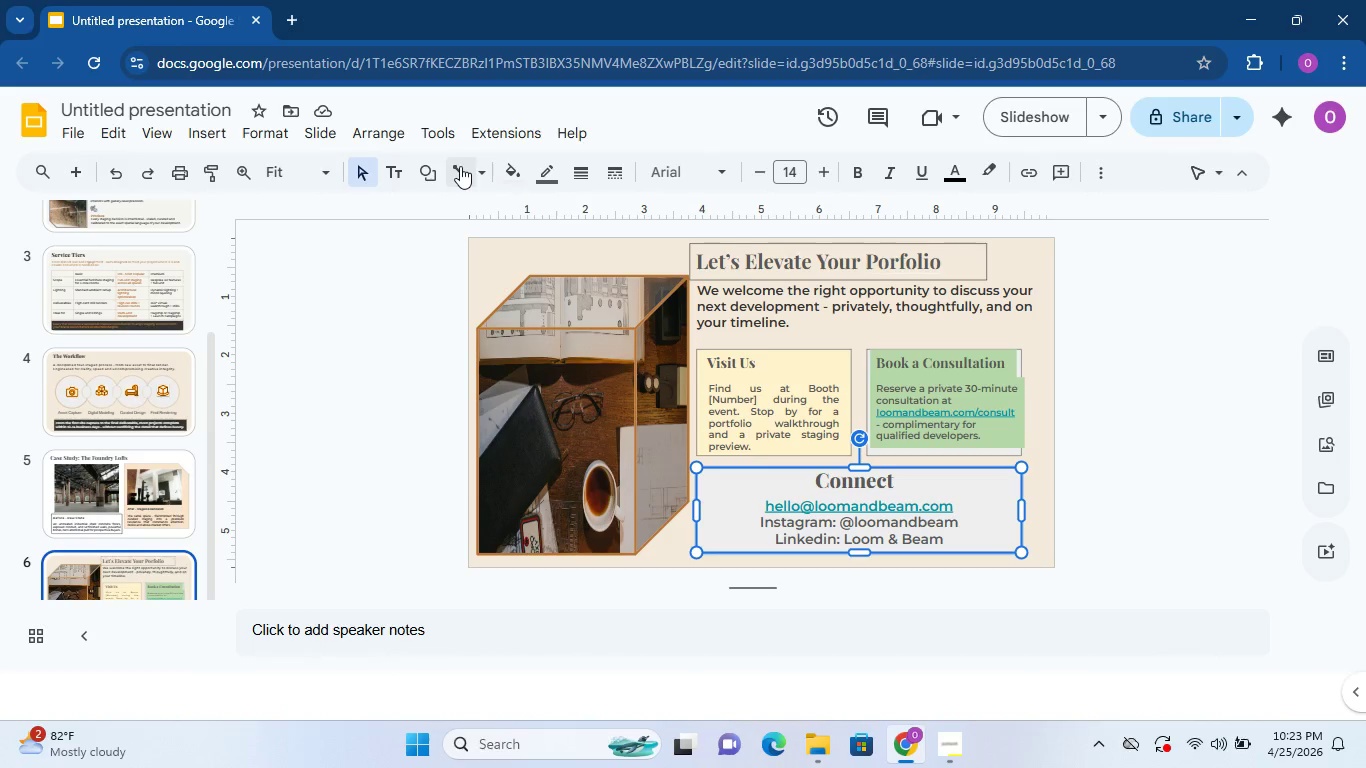 
left_click([515, 167])
 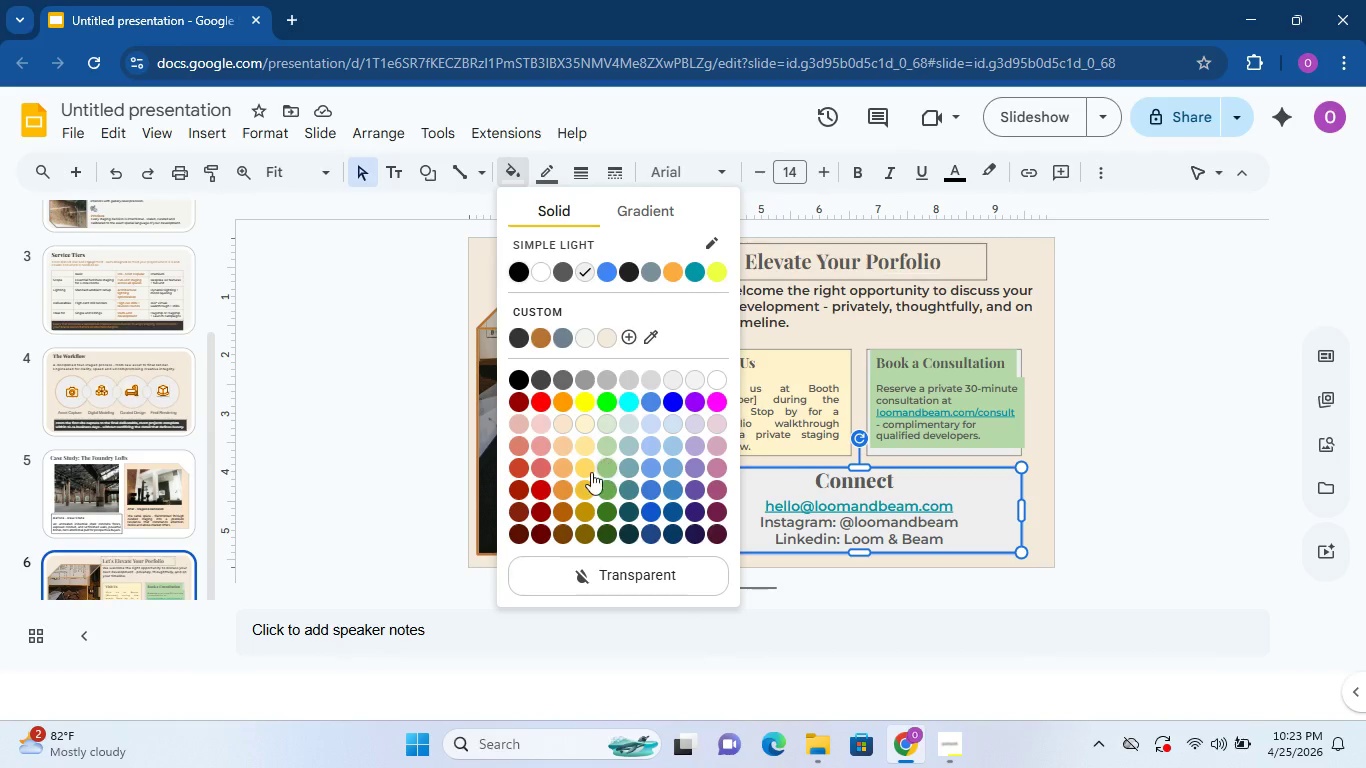 
wait(5.27)
 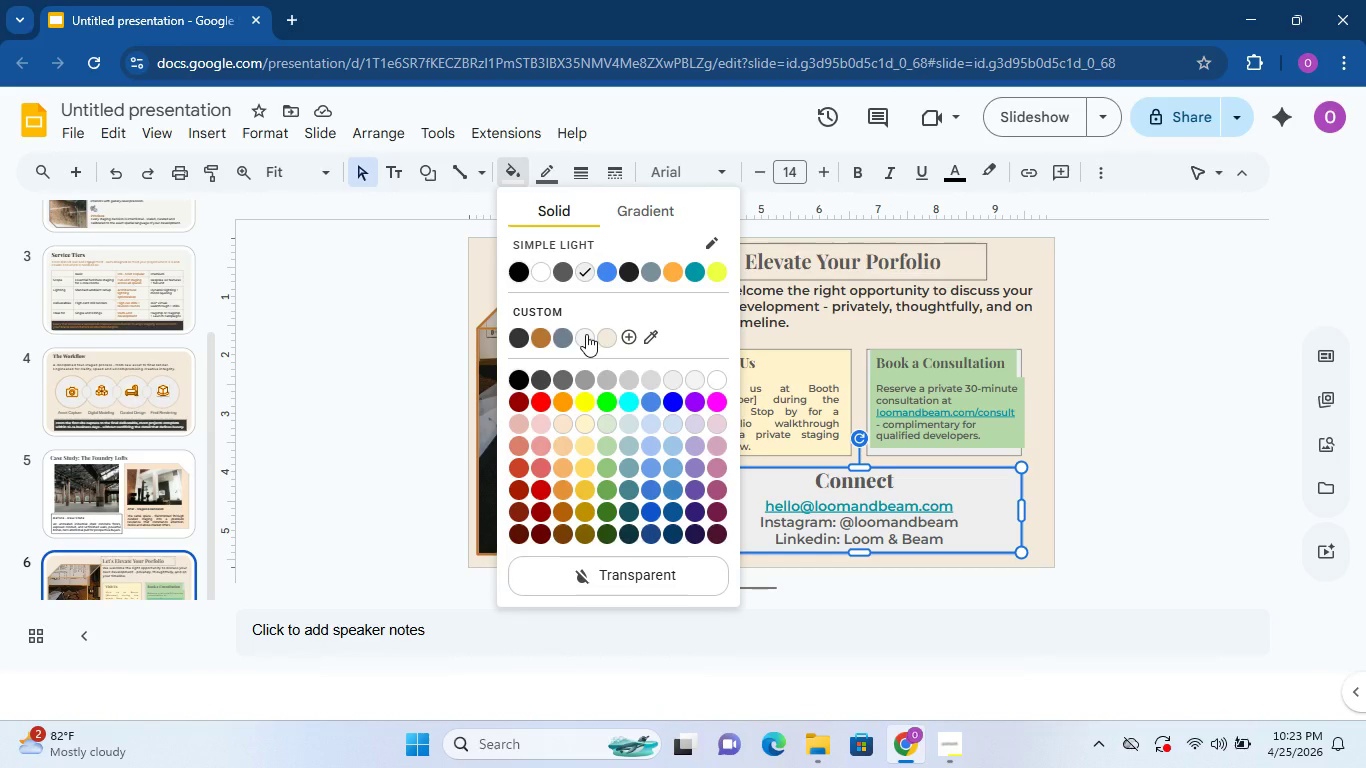 
left_click([543, 470])
 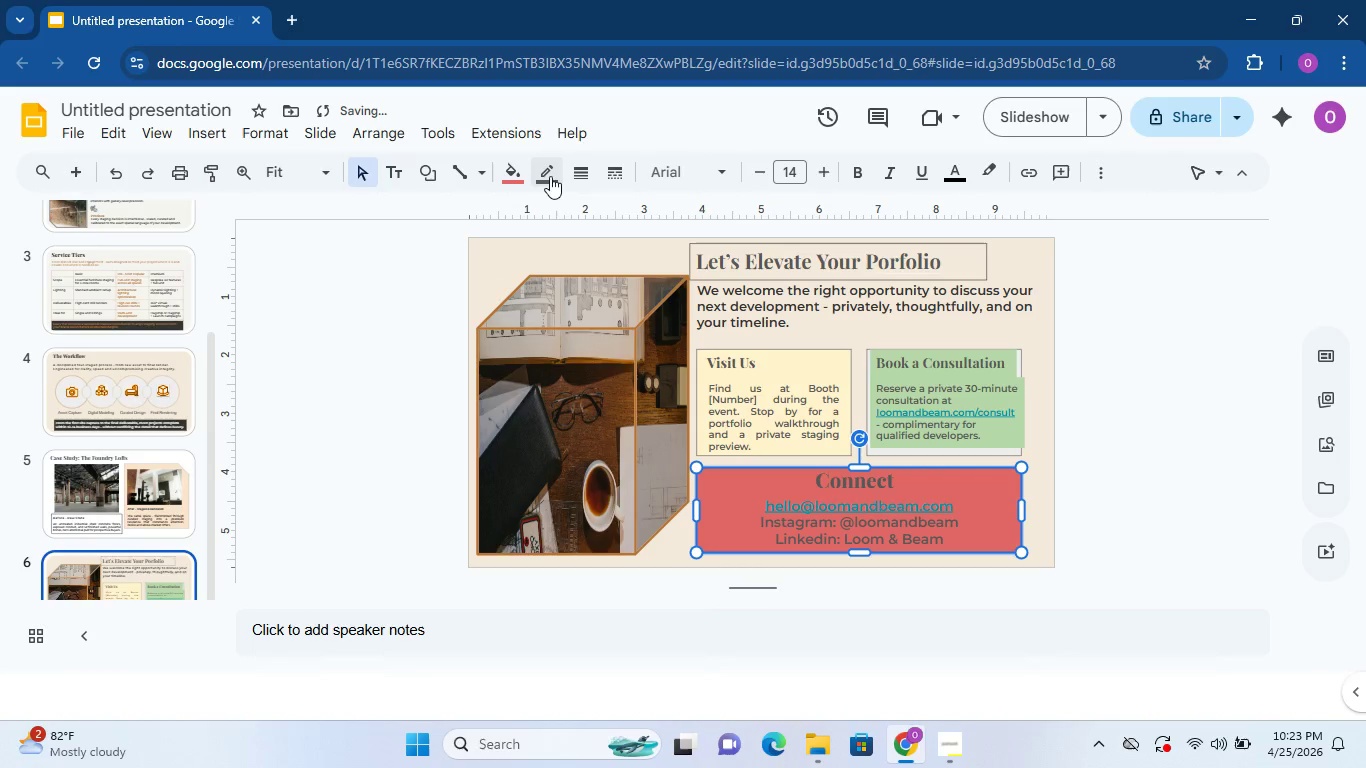 
left_click([525, 173])
 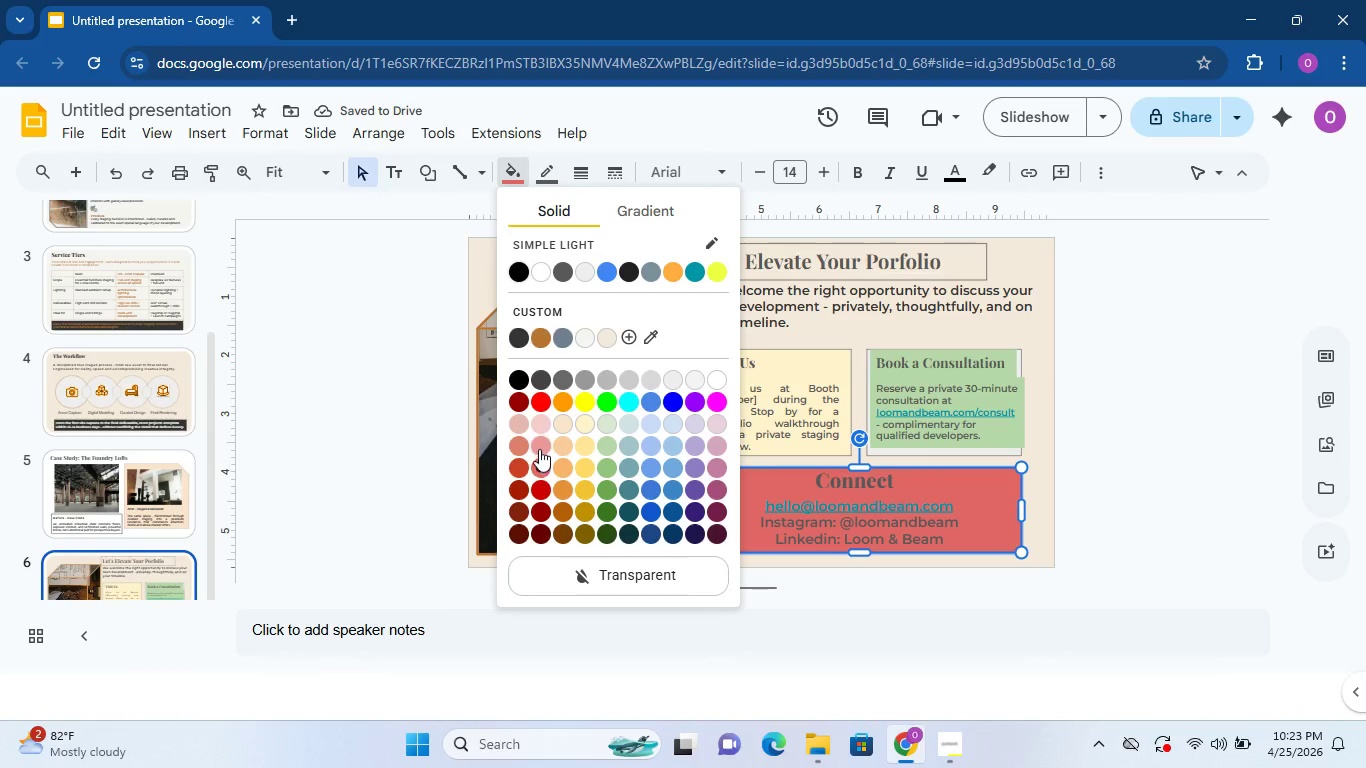 
left_click([542, 435])
 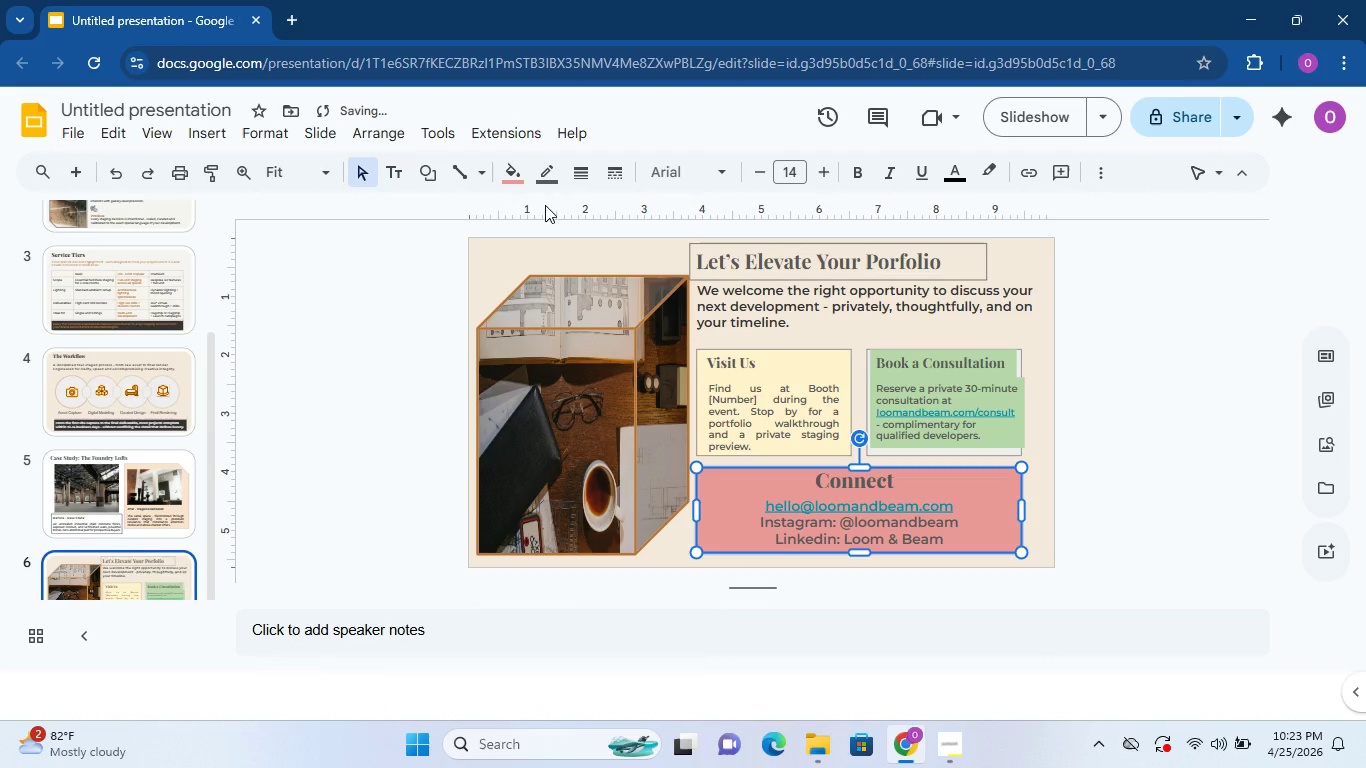 
left_click([514, 169])
 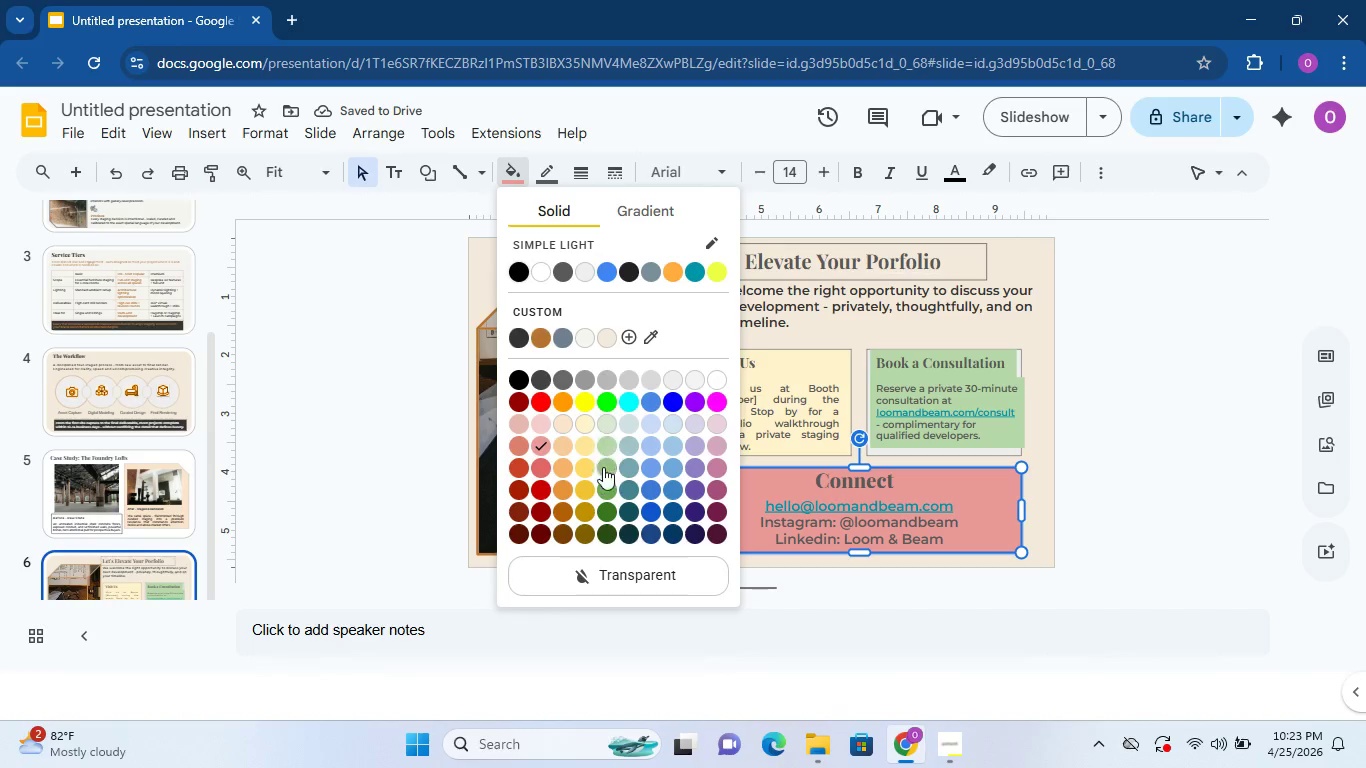 
left_click([604, 502])
 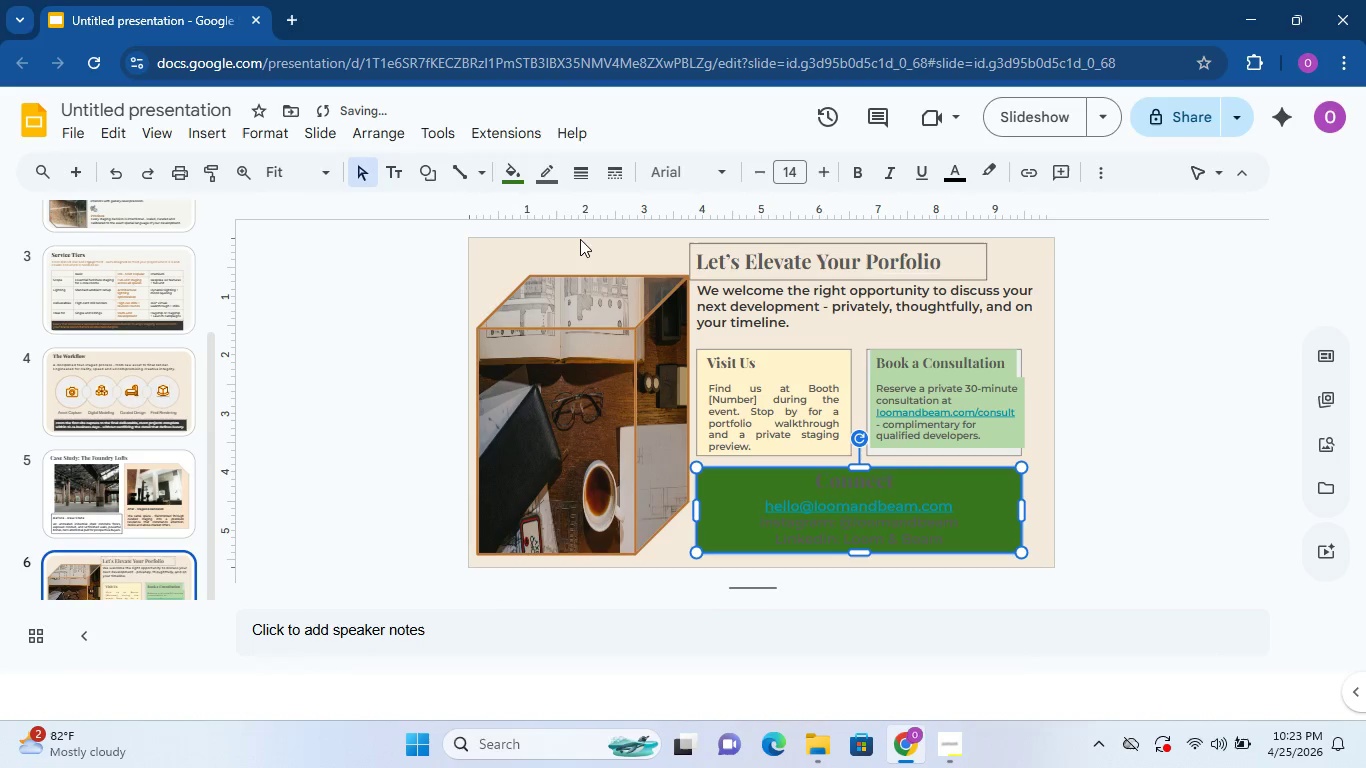 
left_click([544, 165])
 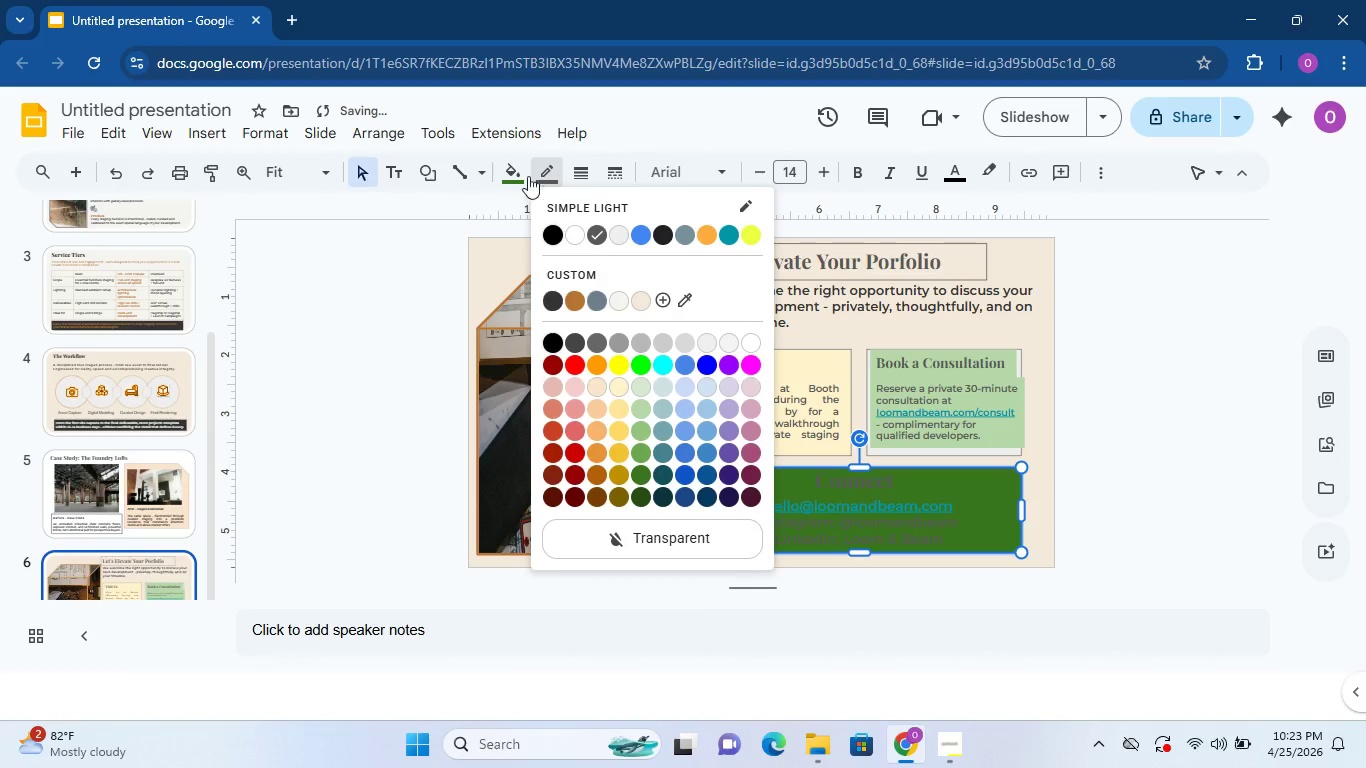 
left_click([521, 172])
 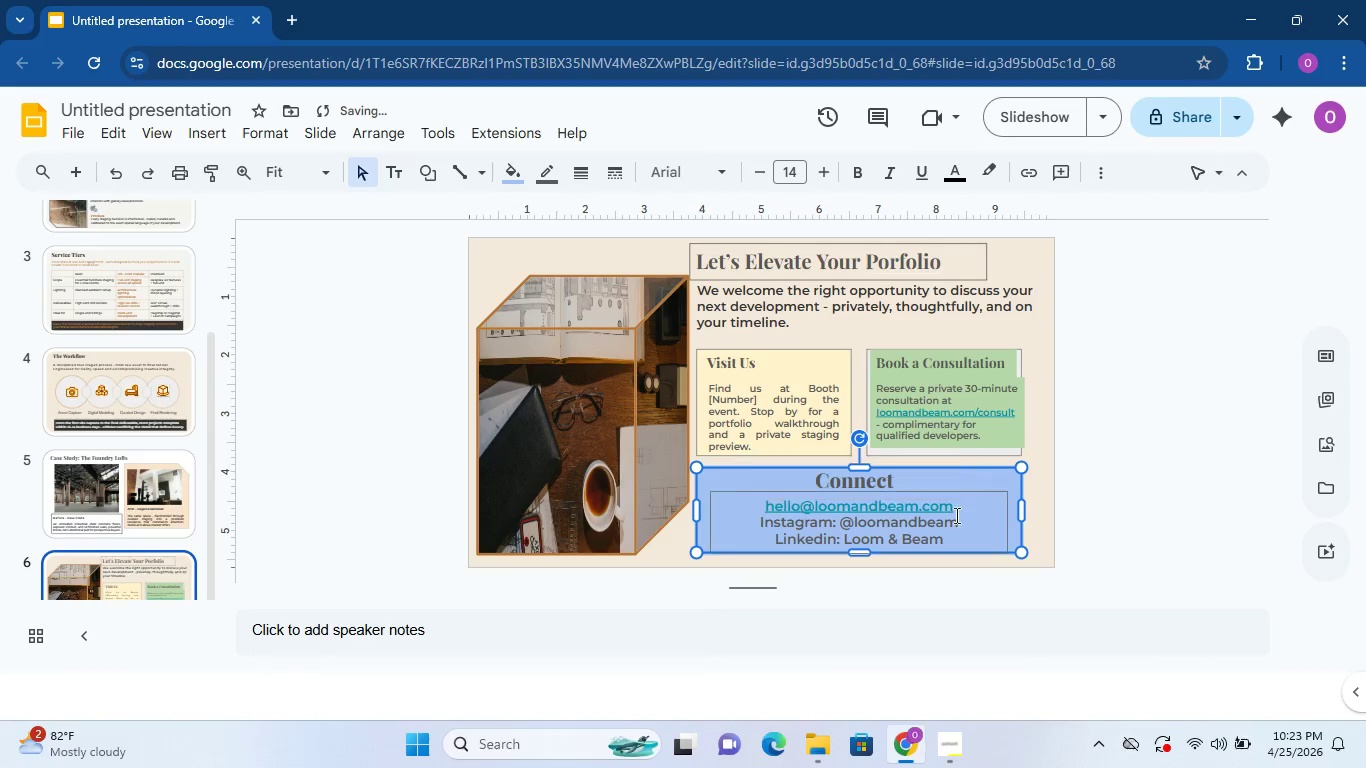 
double_click([884, 479])
 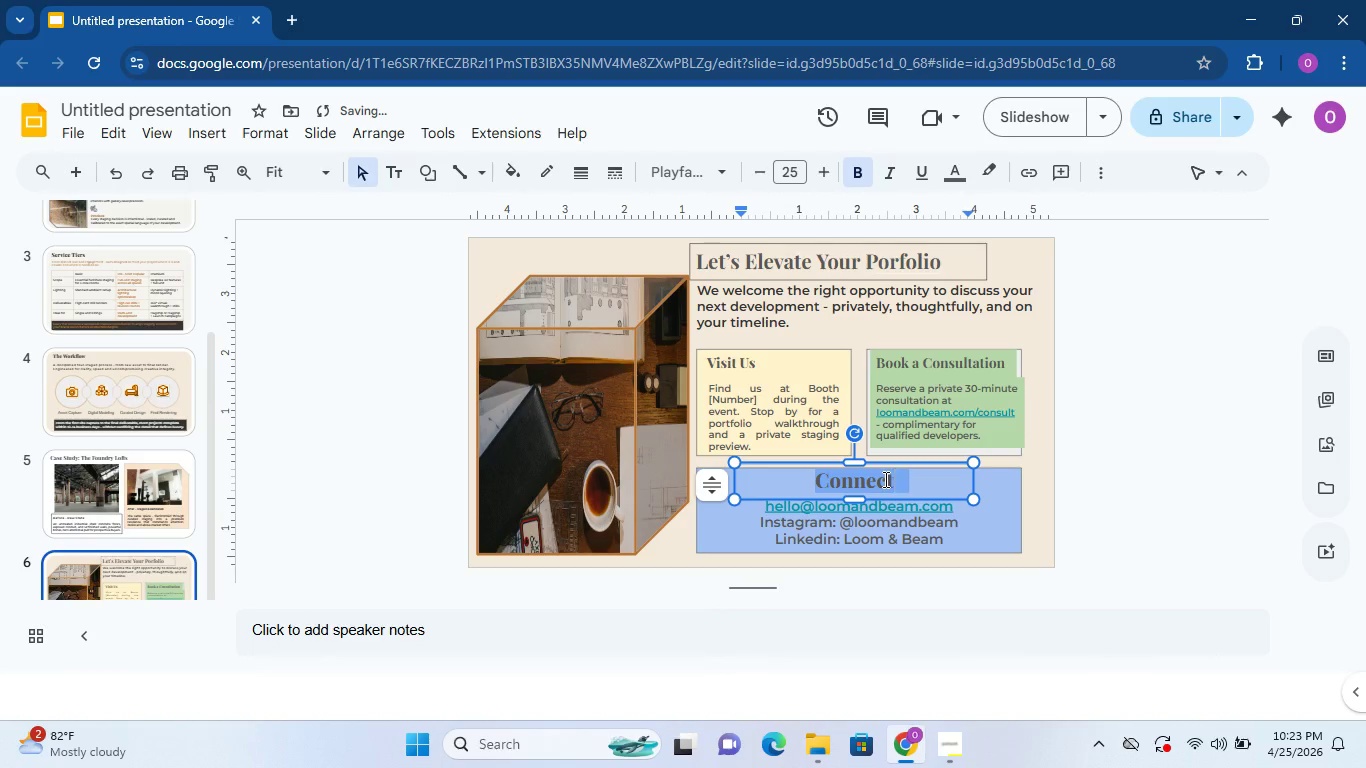 
triple_click([884, 479])
 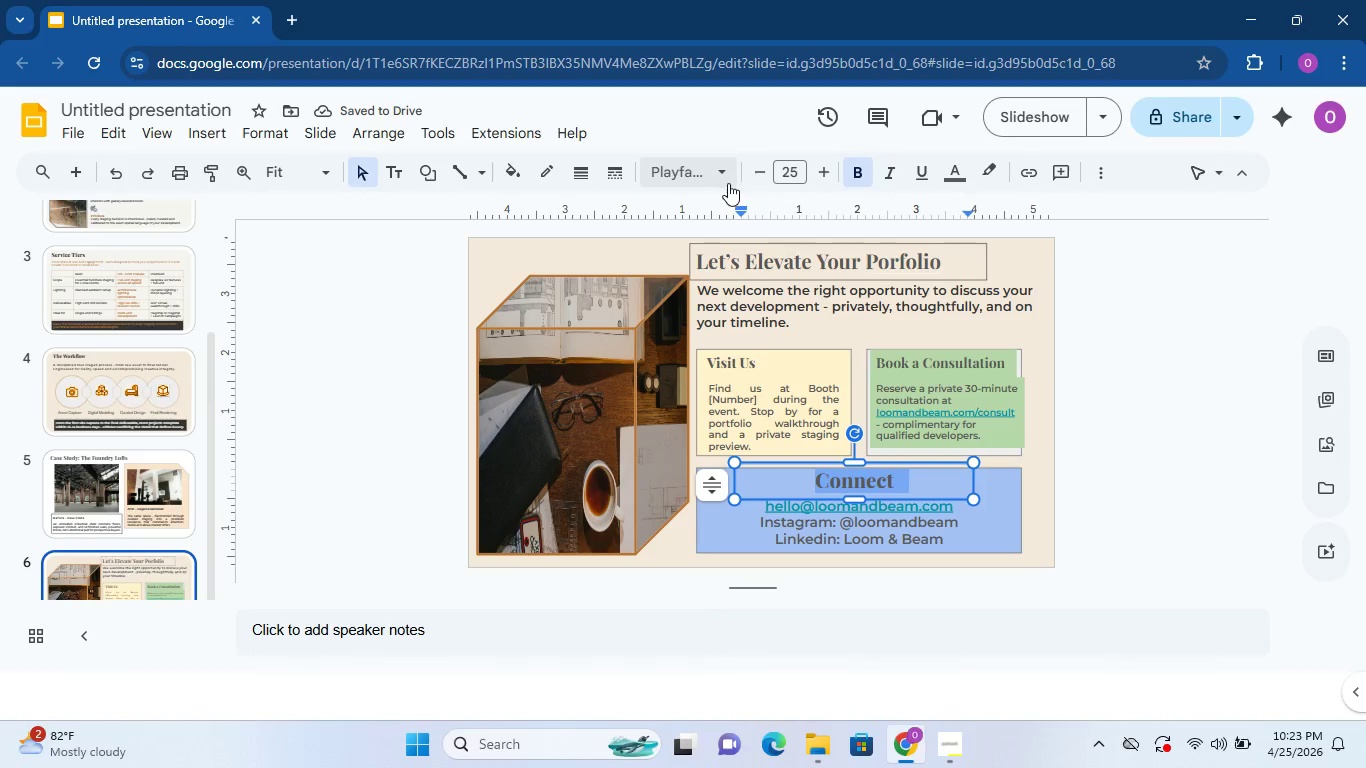 
double_click([754, 173])
 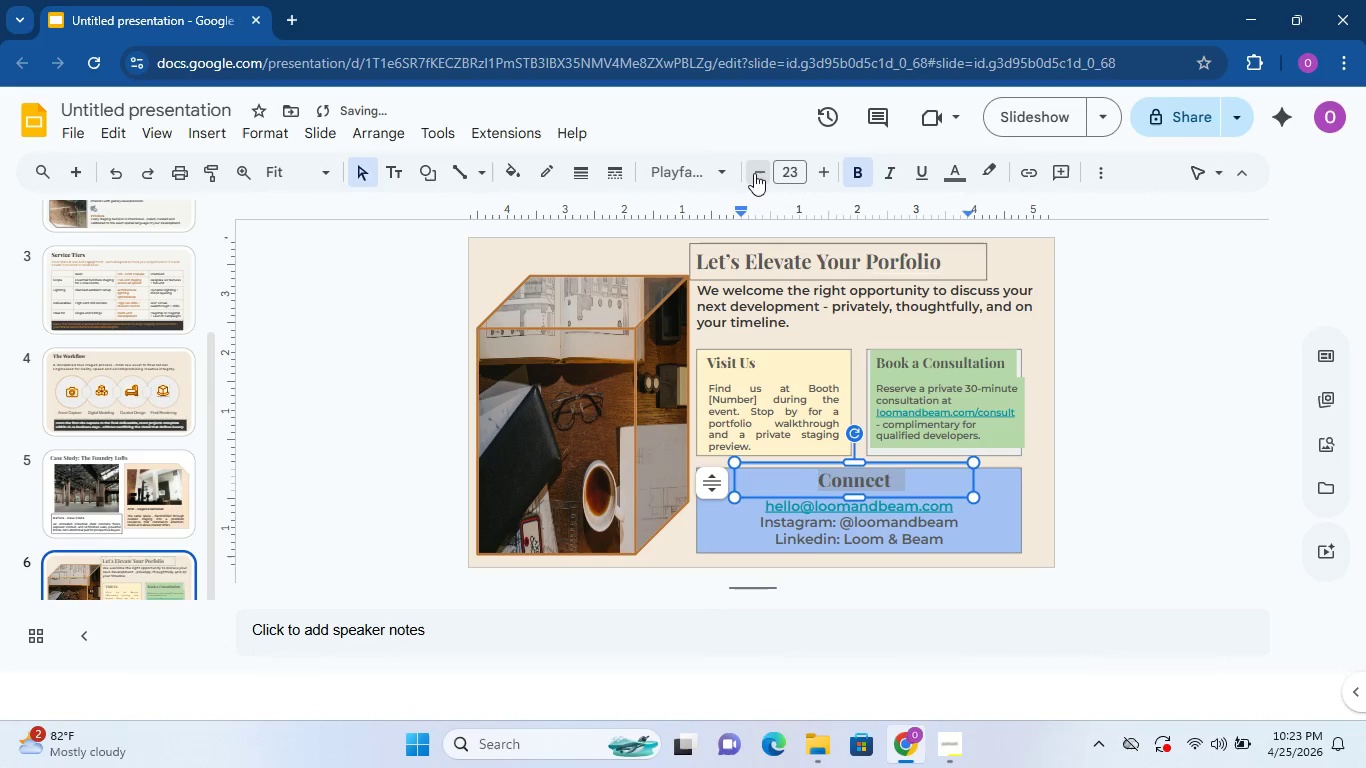 
triple_click([754, 173])
 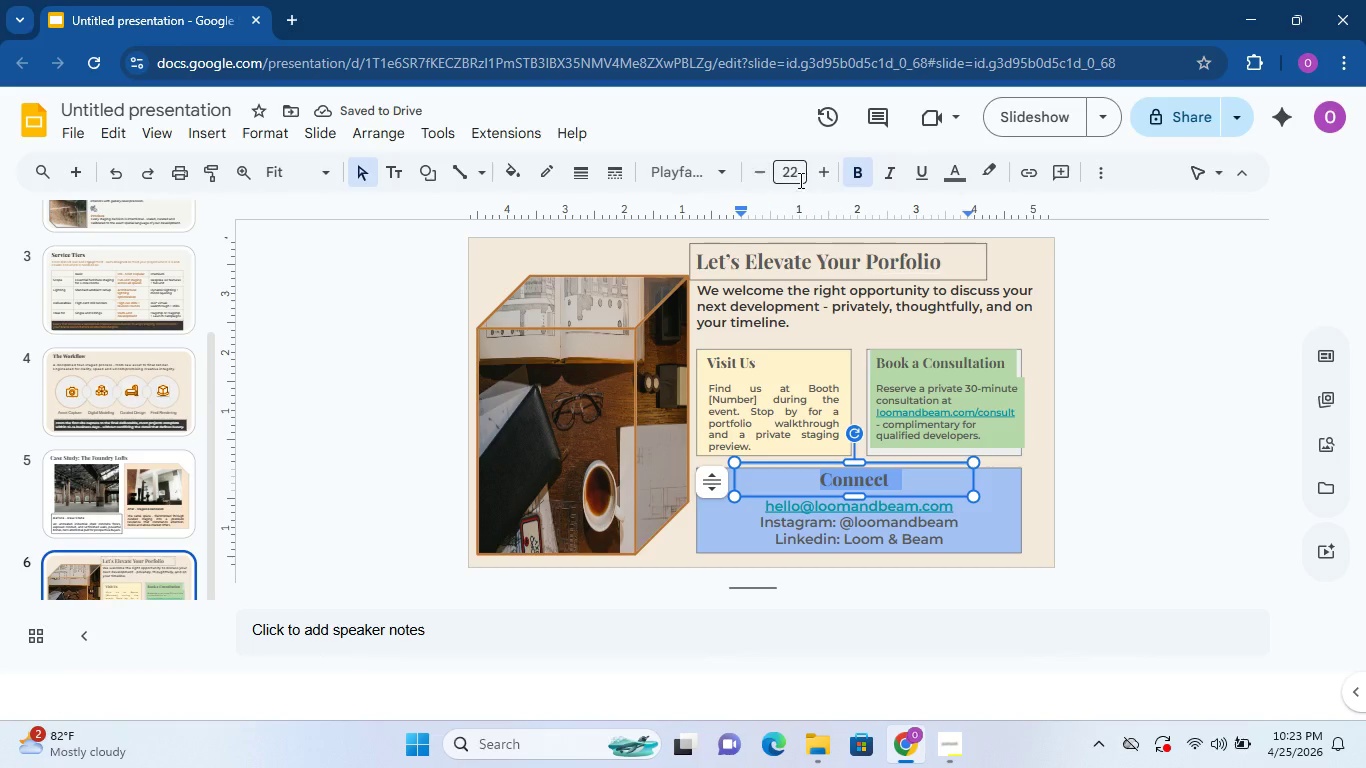 
left_click([957, 170])
 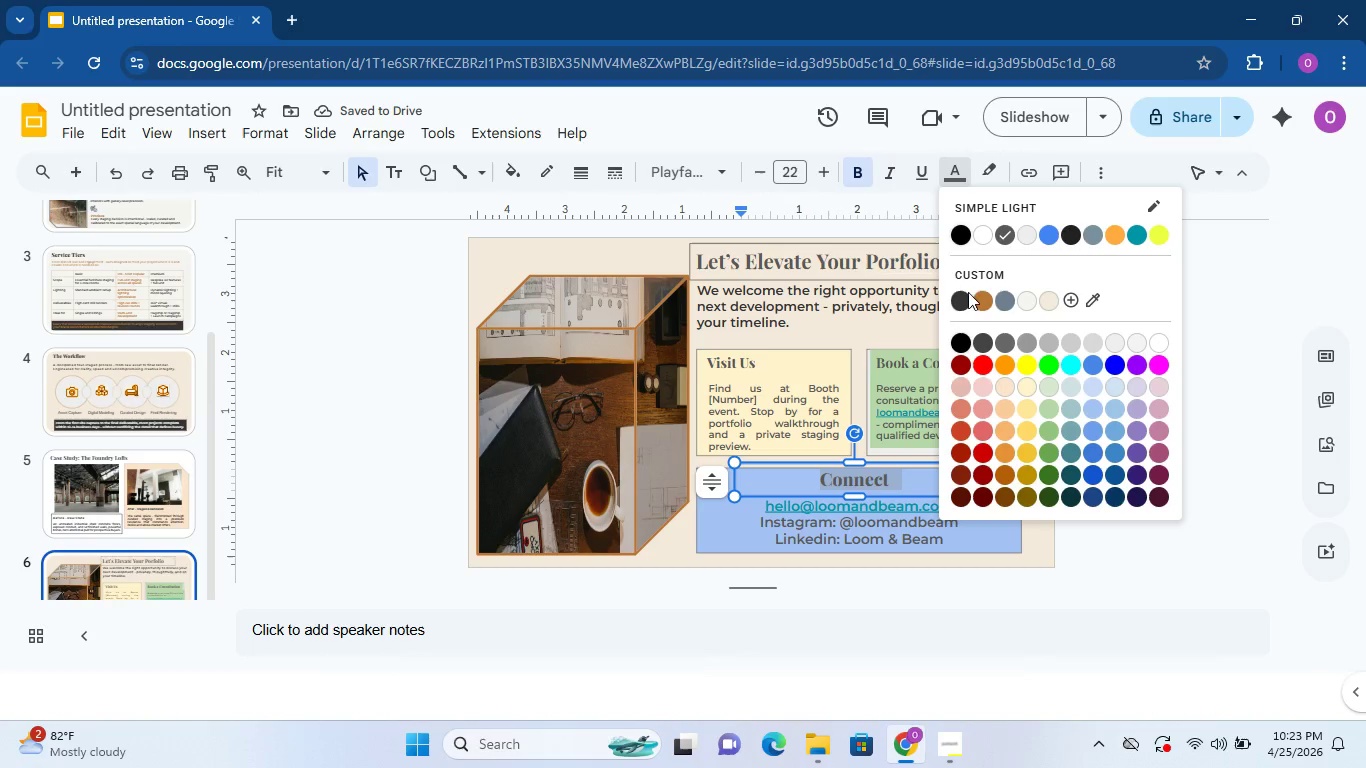 
left_click([962, 298])
 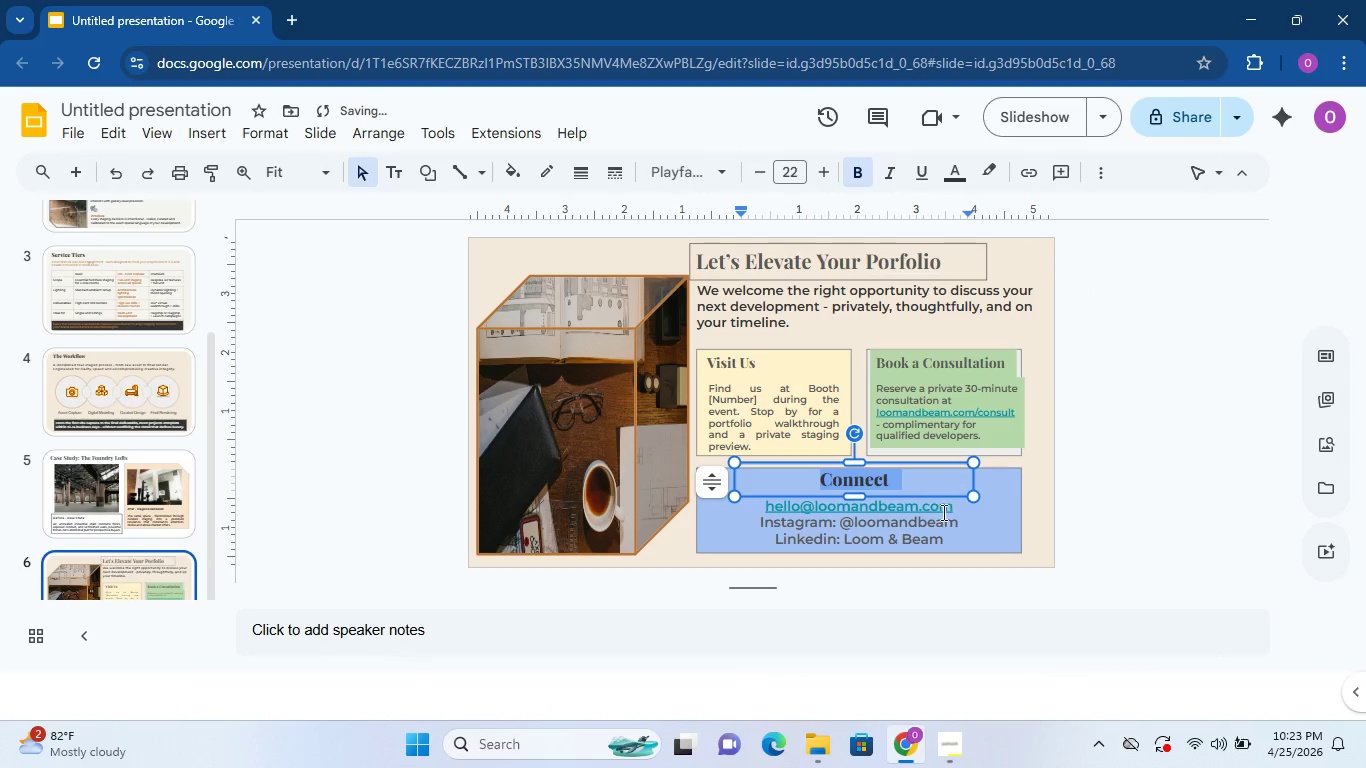 
left_click([947, 537])
 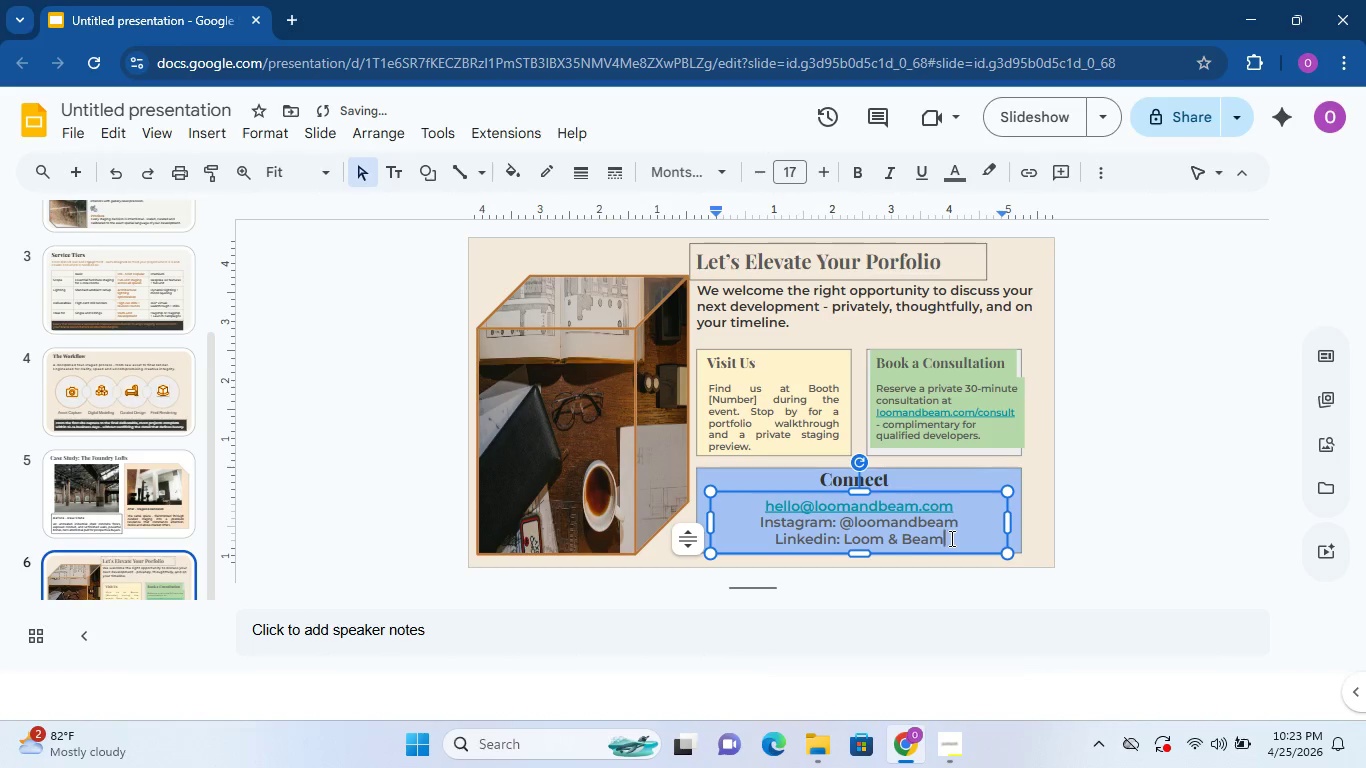 
left_click_drag(start_coordinate=[950, 538], to_coordinate=[753, 494])
 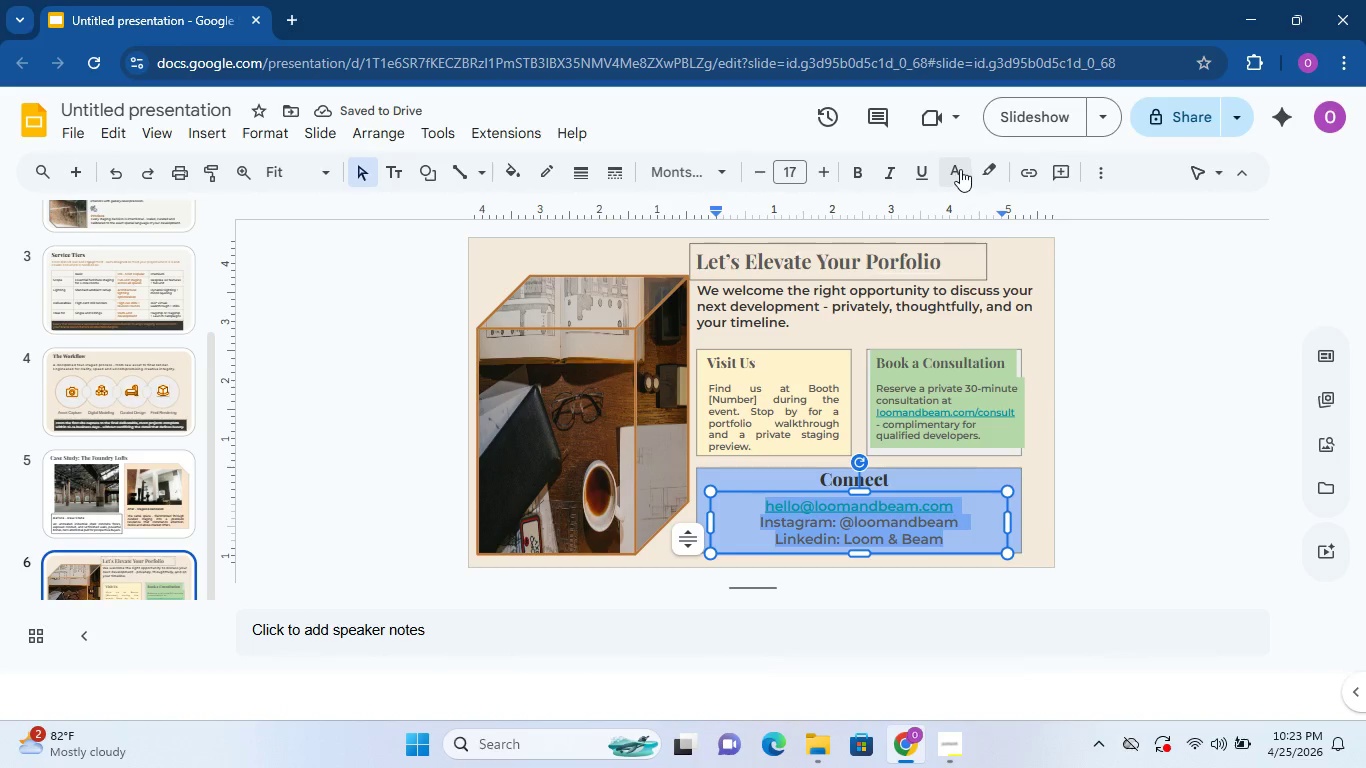 
left_click([960, 169])
 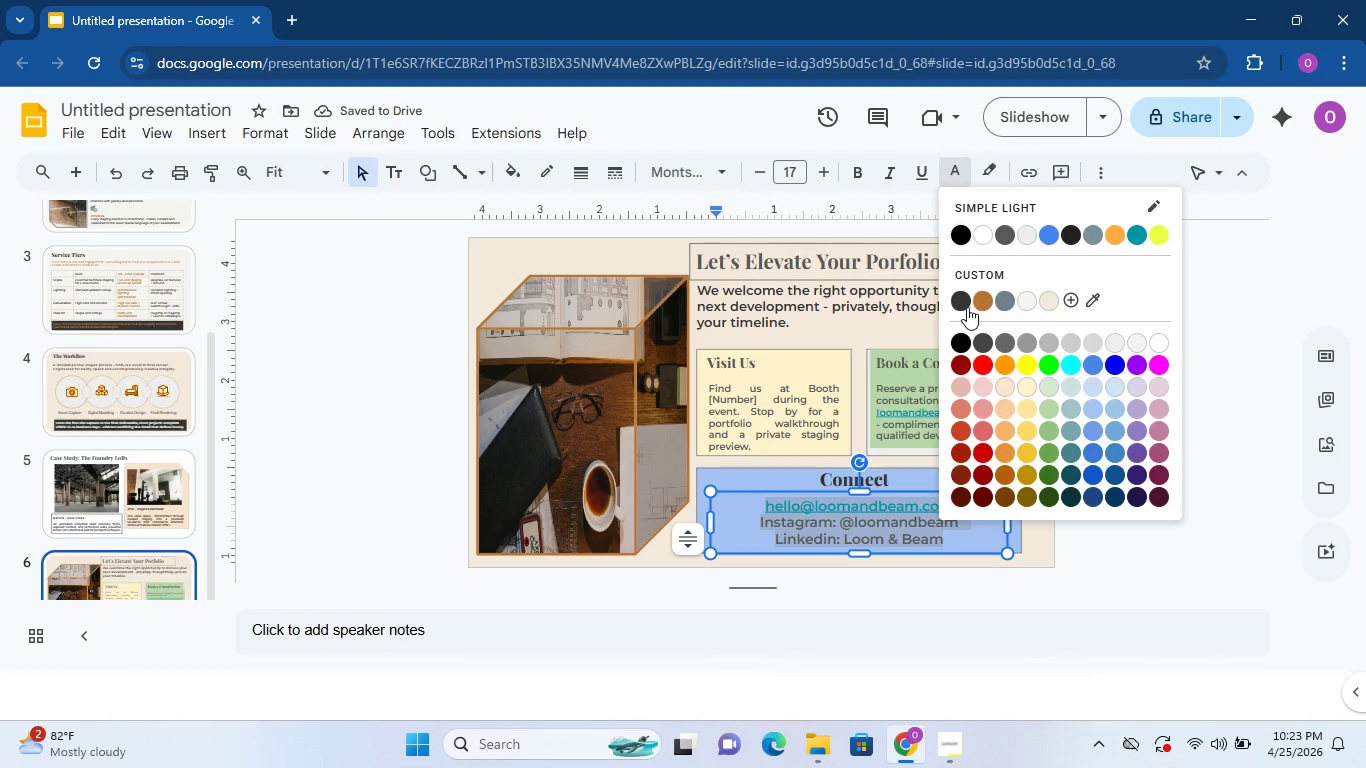 
left_click([965, 303])
 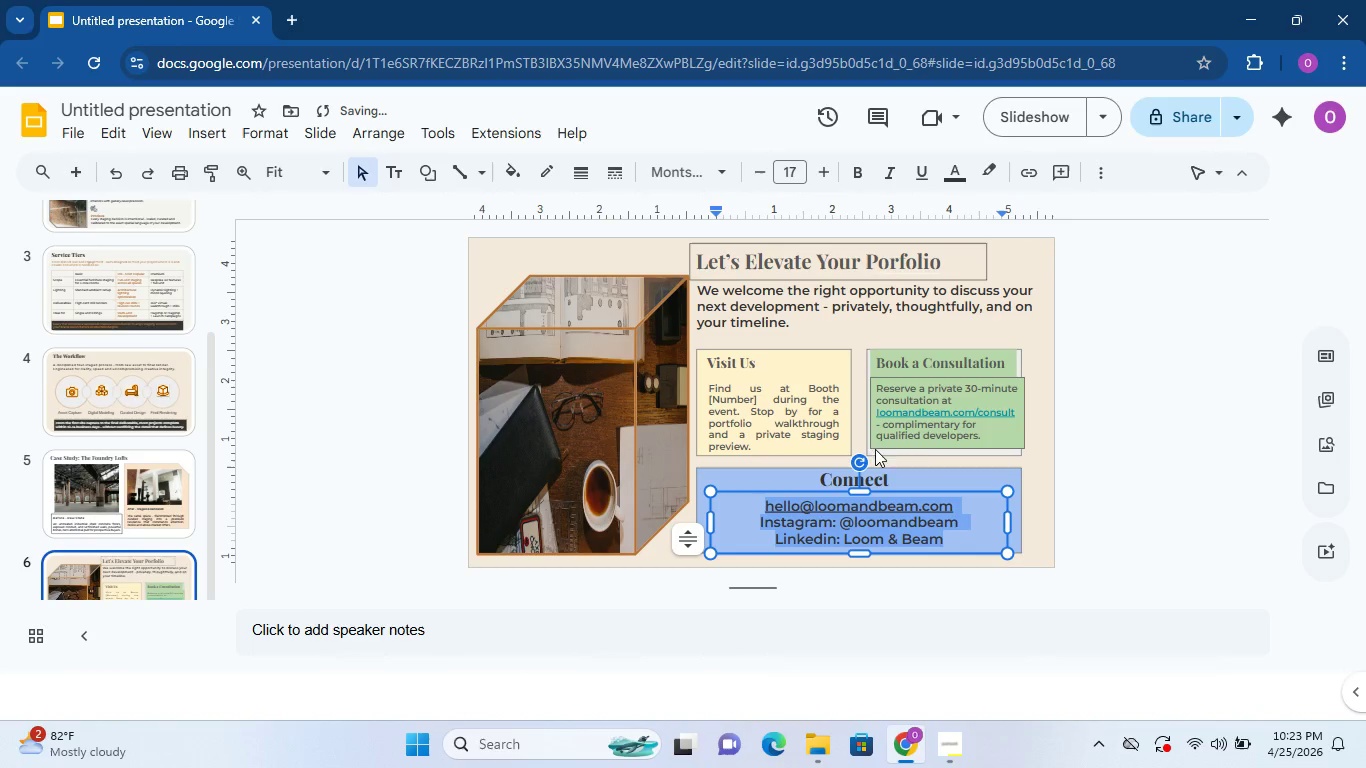 
left_click([970, 437])
 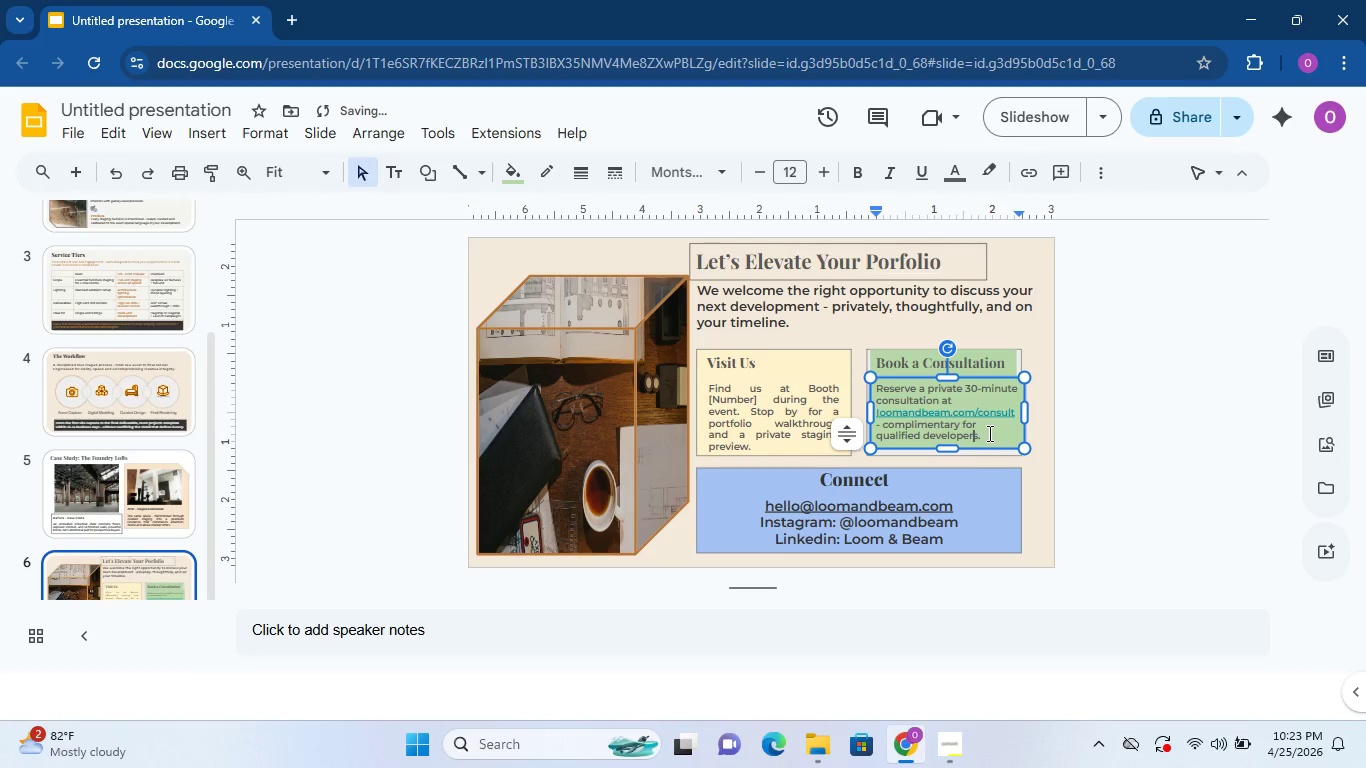 
left_click_drag(start_coordinate=[988, 433], to_coordinate=[874, 385])
 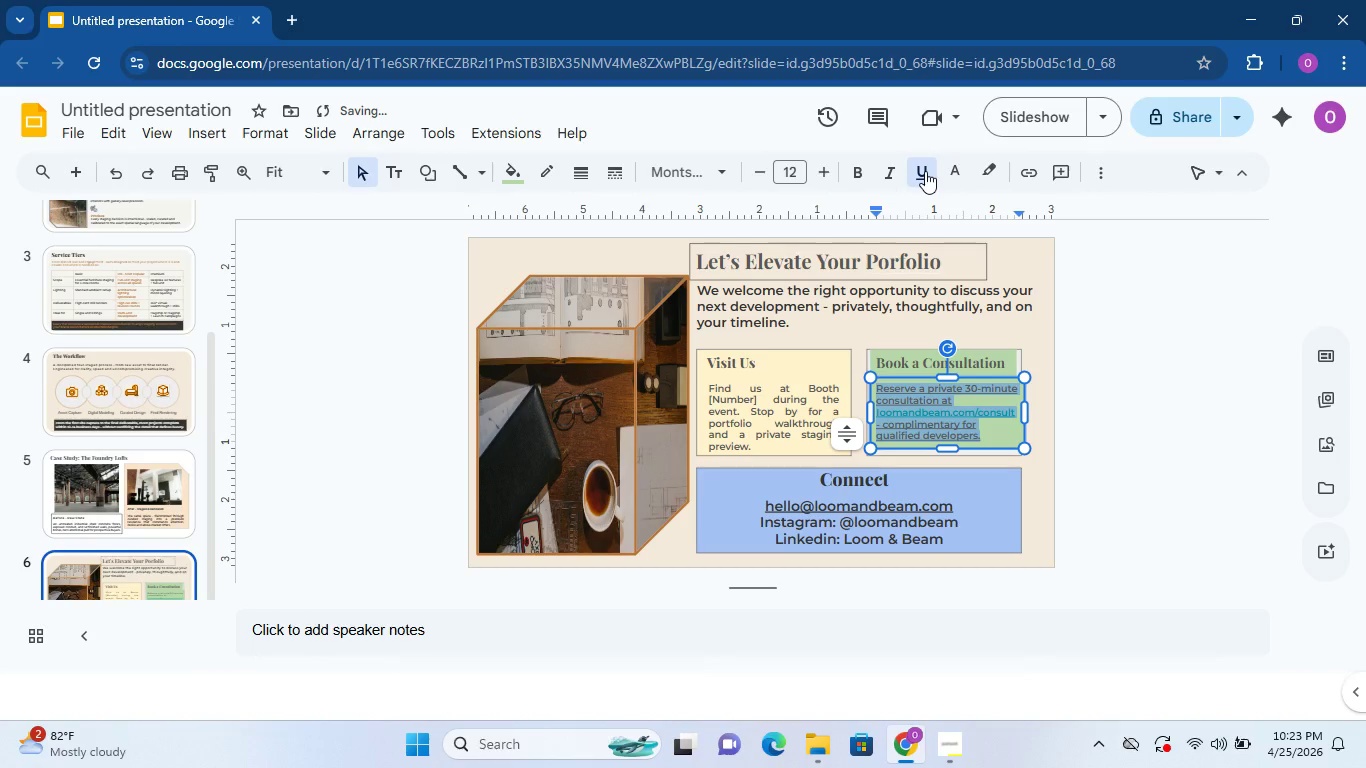 
double_click([925, 171])
 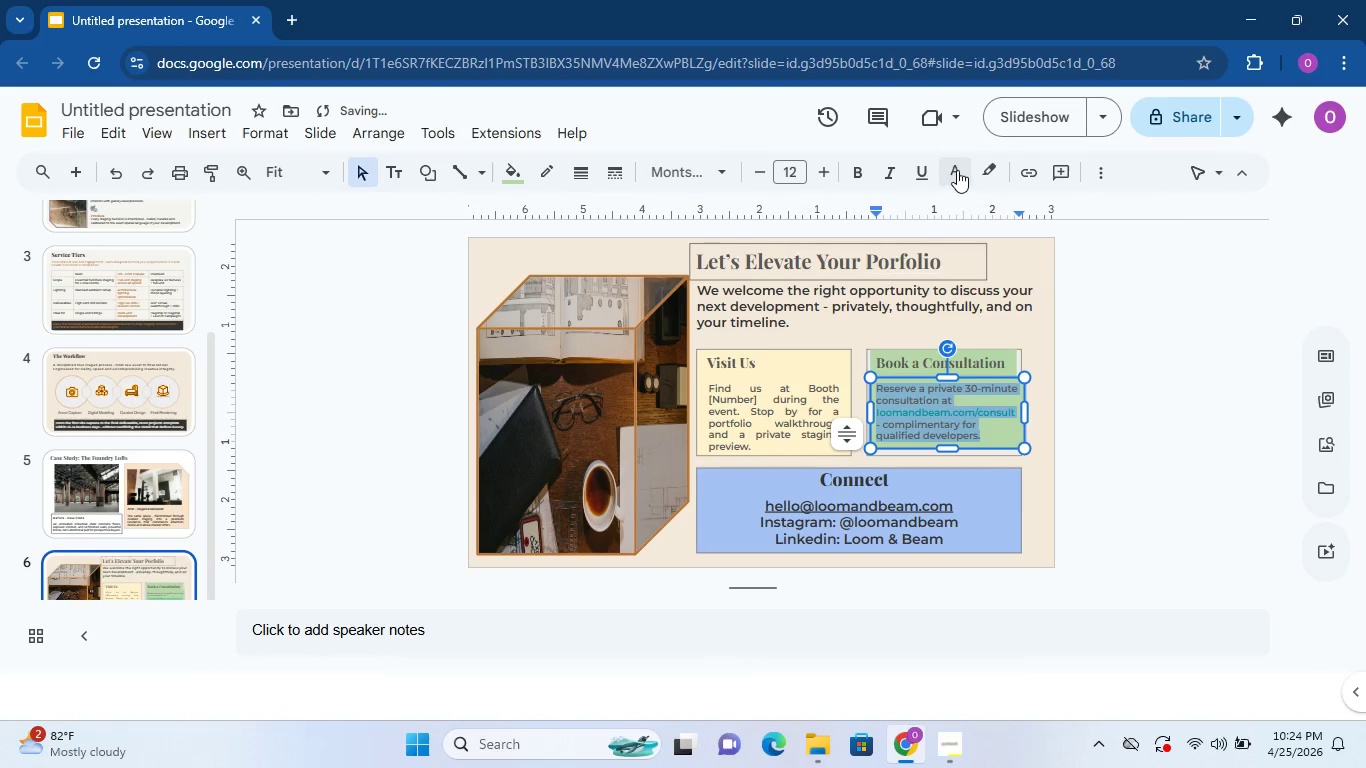 
triple_click([957, 170])
 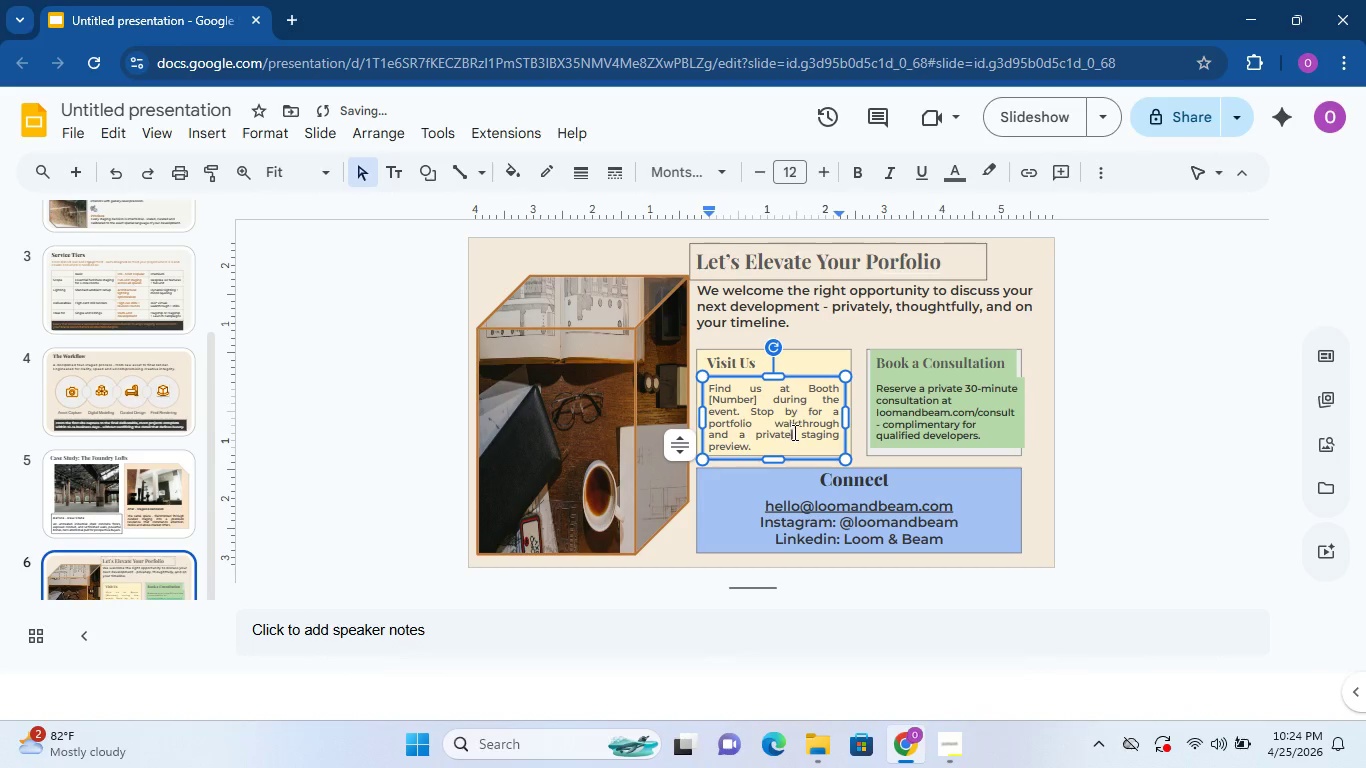 
left_click_drag(start_coordinate=[795, 446], to_coordinate=[679, 367])
 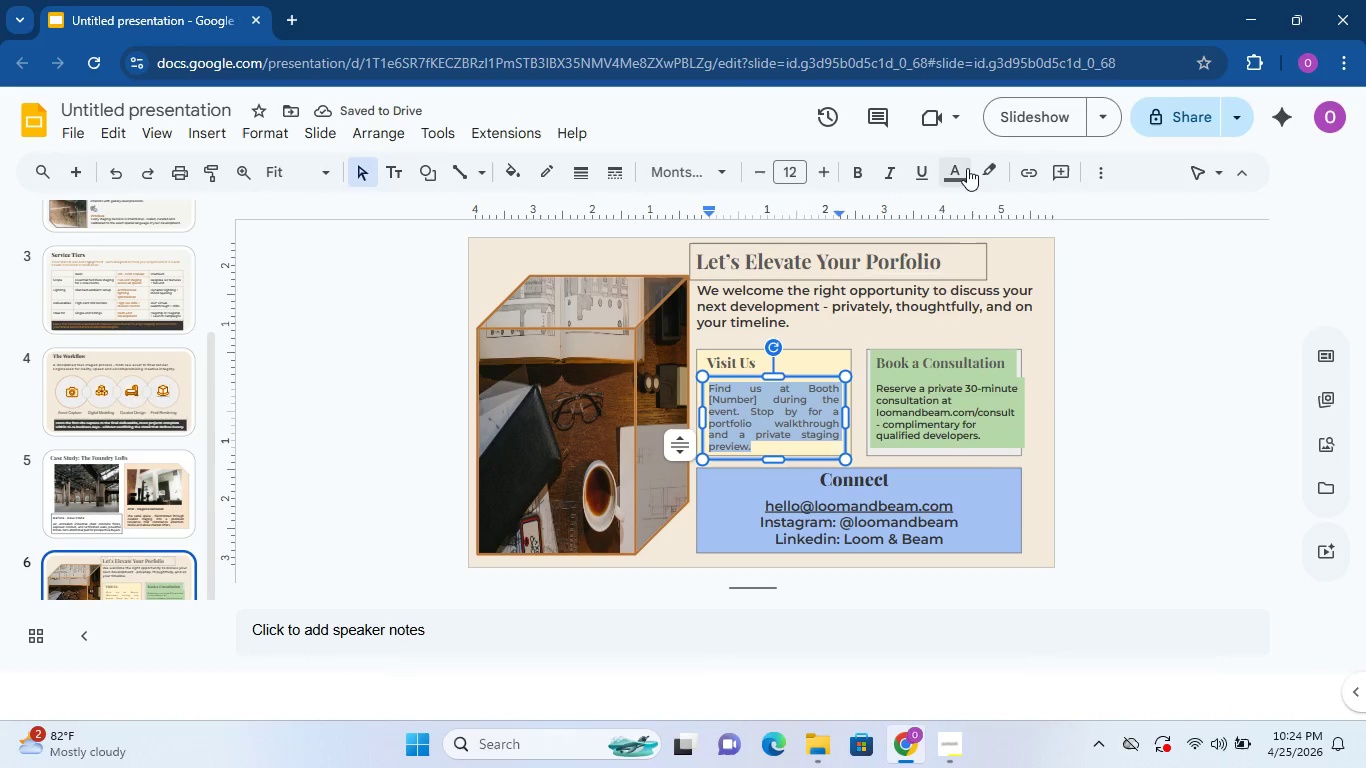 
left_click([964, 168])
 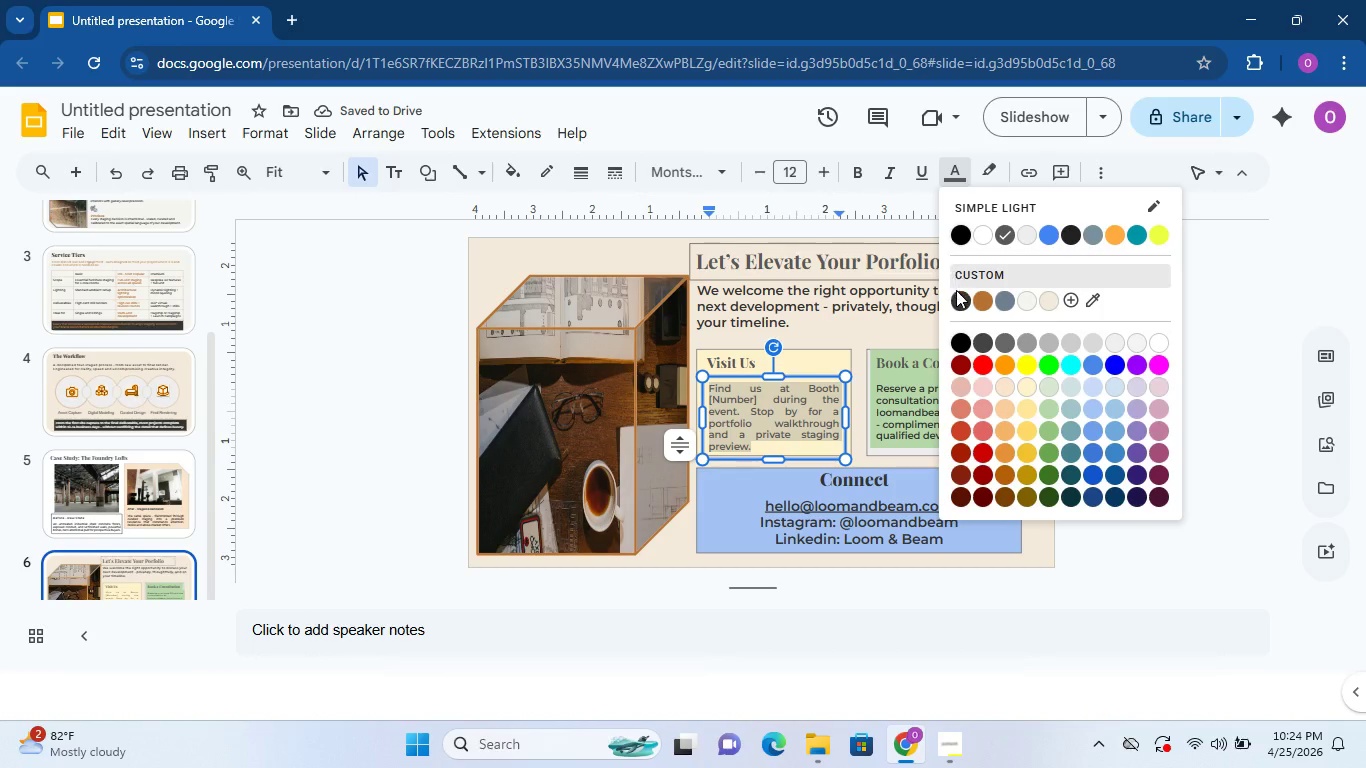 
left_click([956, 298])
 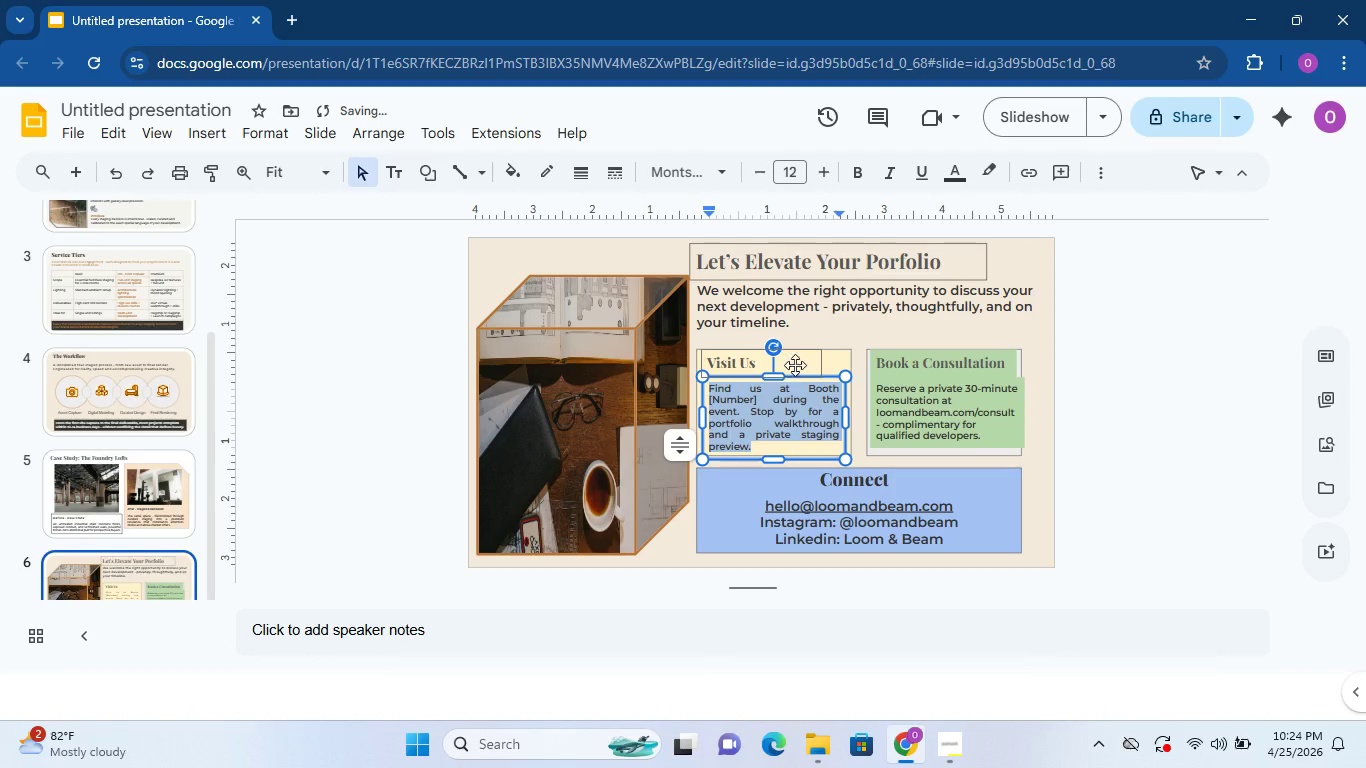 
left_click([798, 363])
 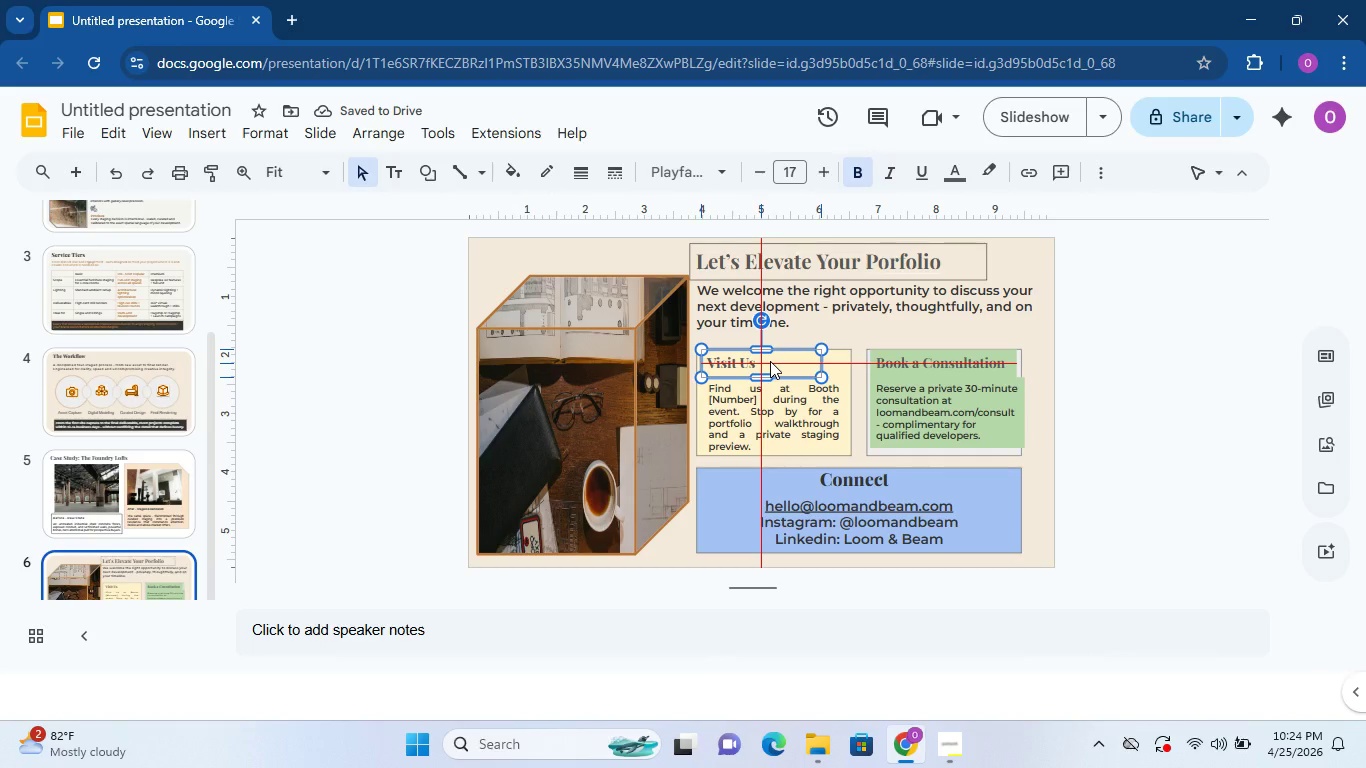 
wait(5.17)
 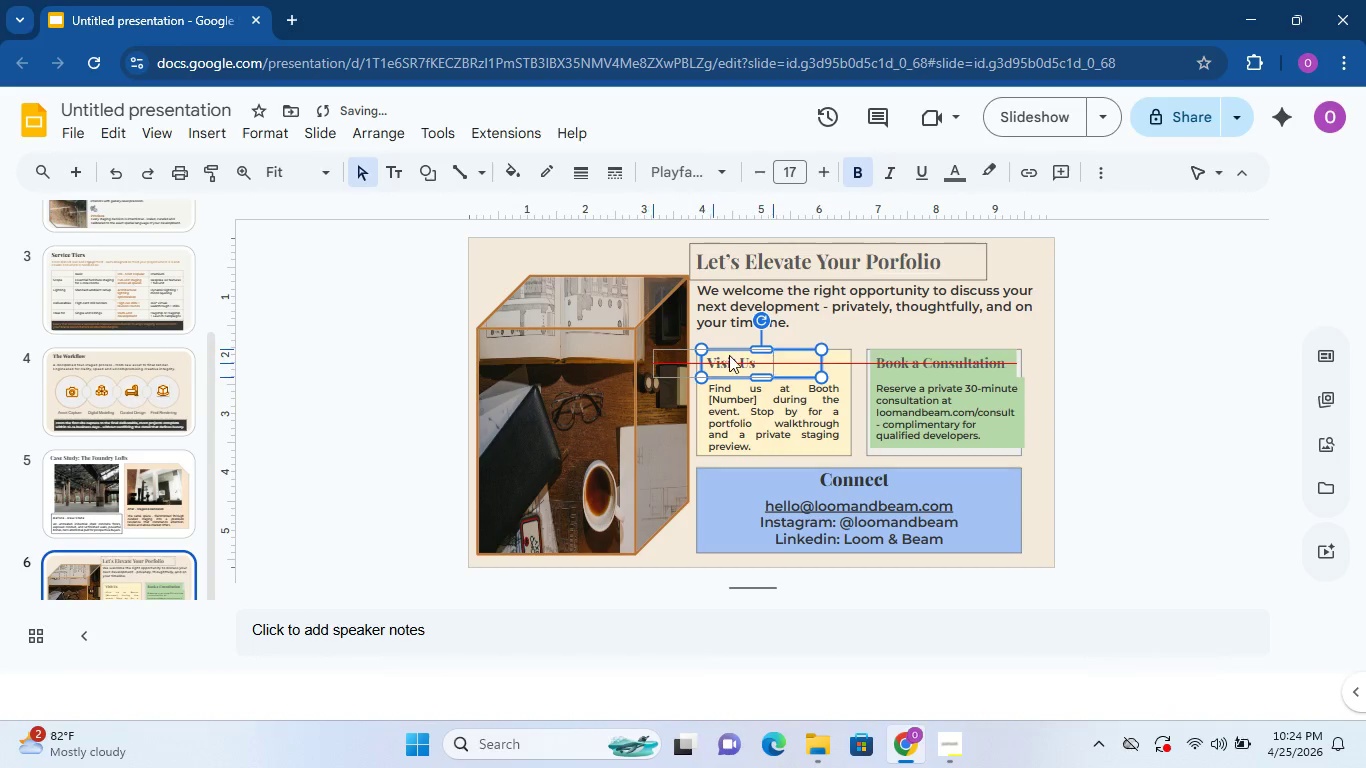 
double_click([742, 357])
 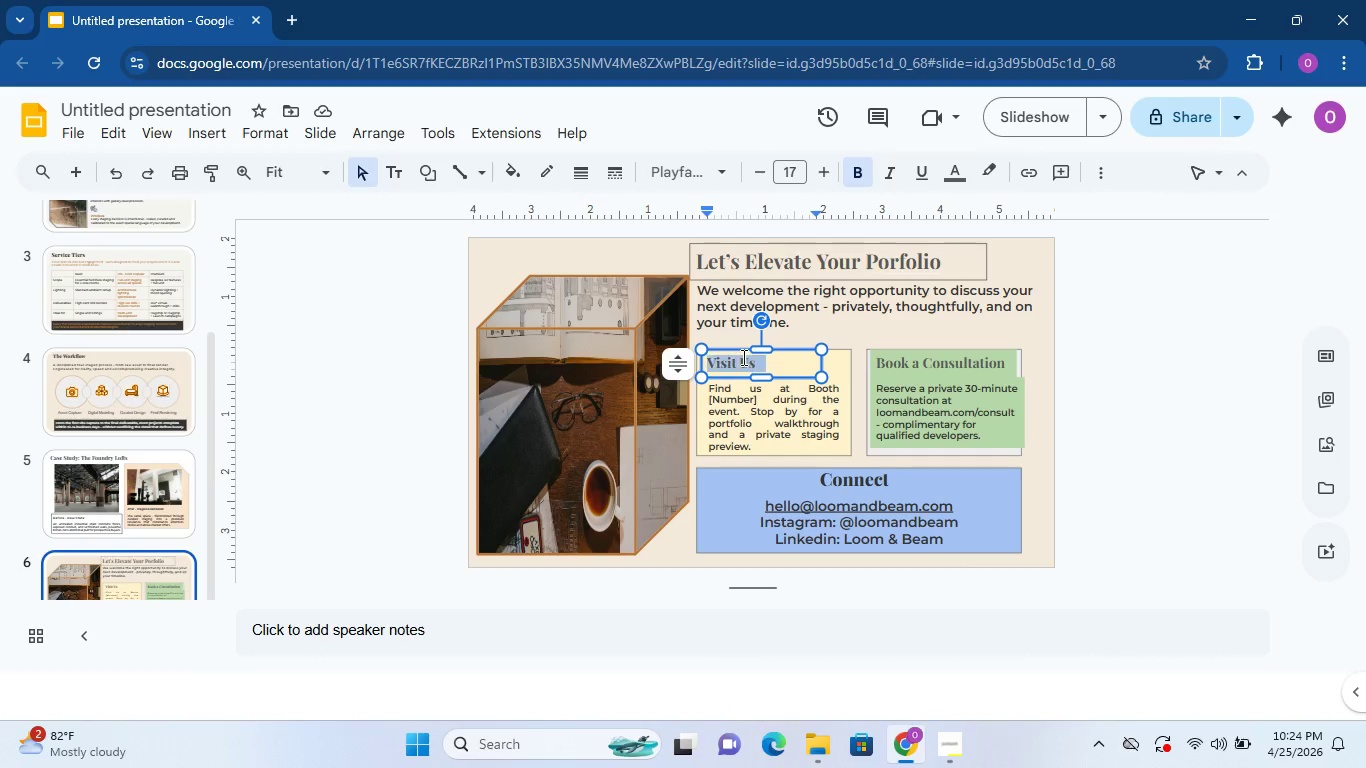 
triple_click([742, 357])
 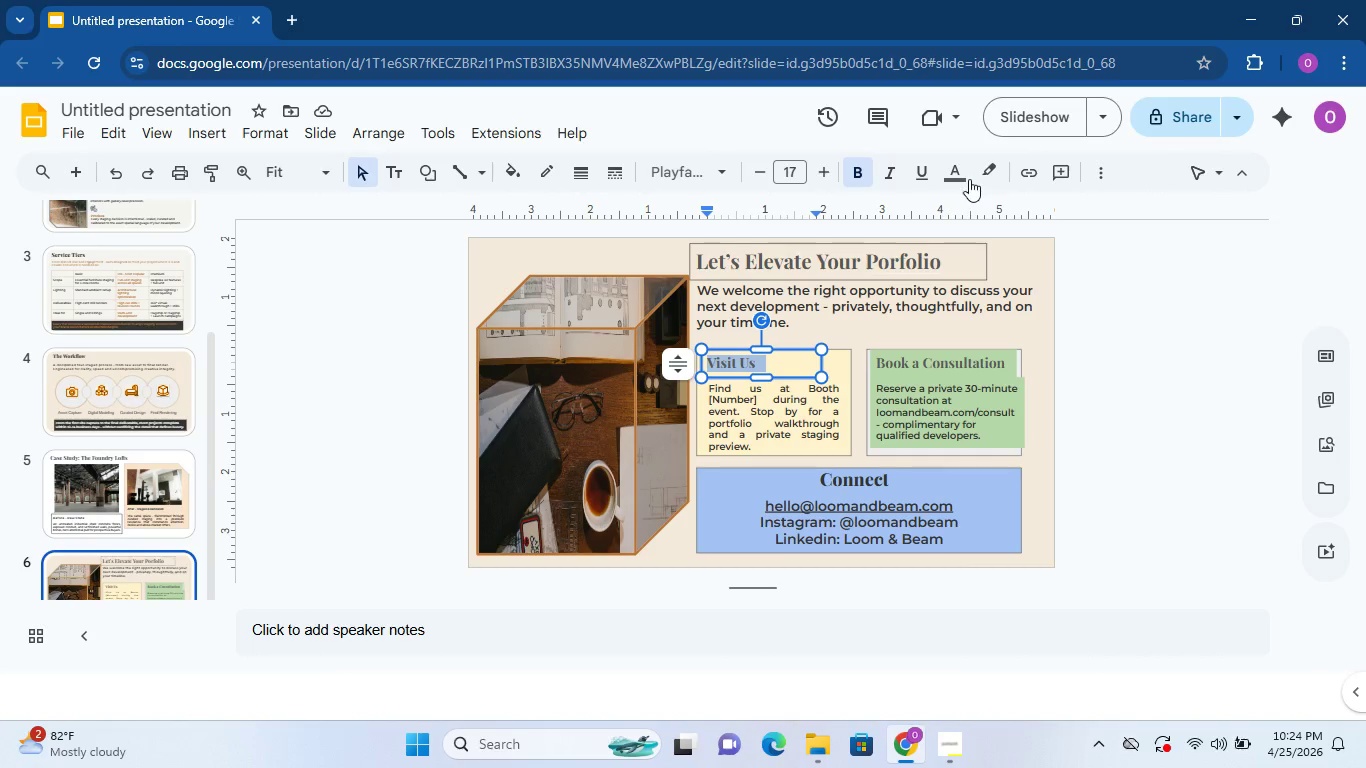 
left_click([969, 177])
 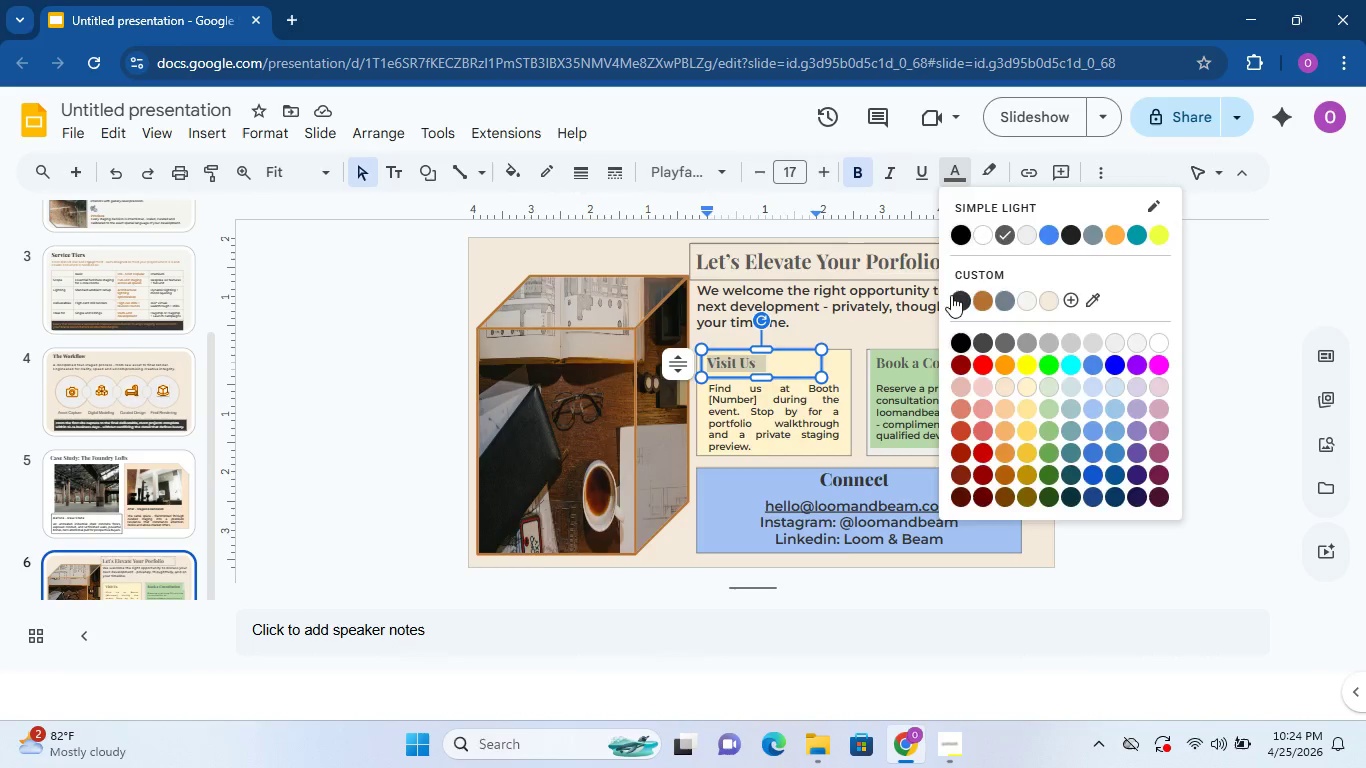 
left_click([951, 295])
 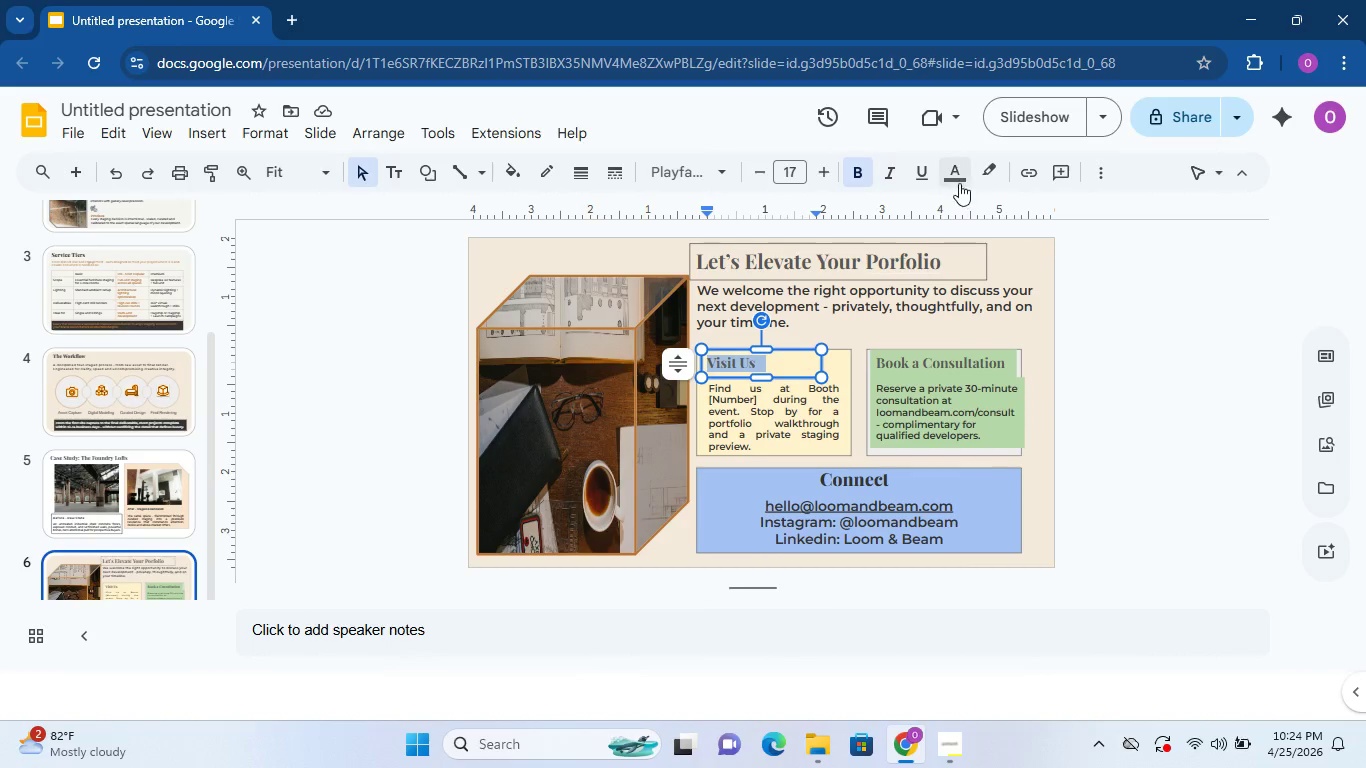 
left_click([952, 300])
 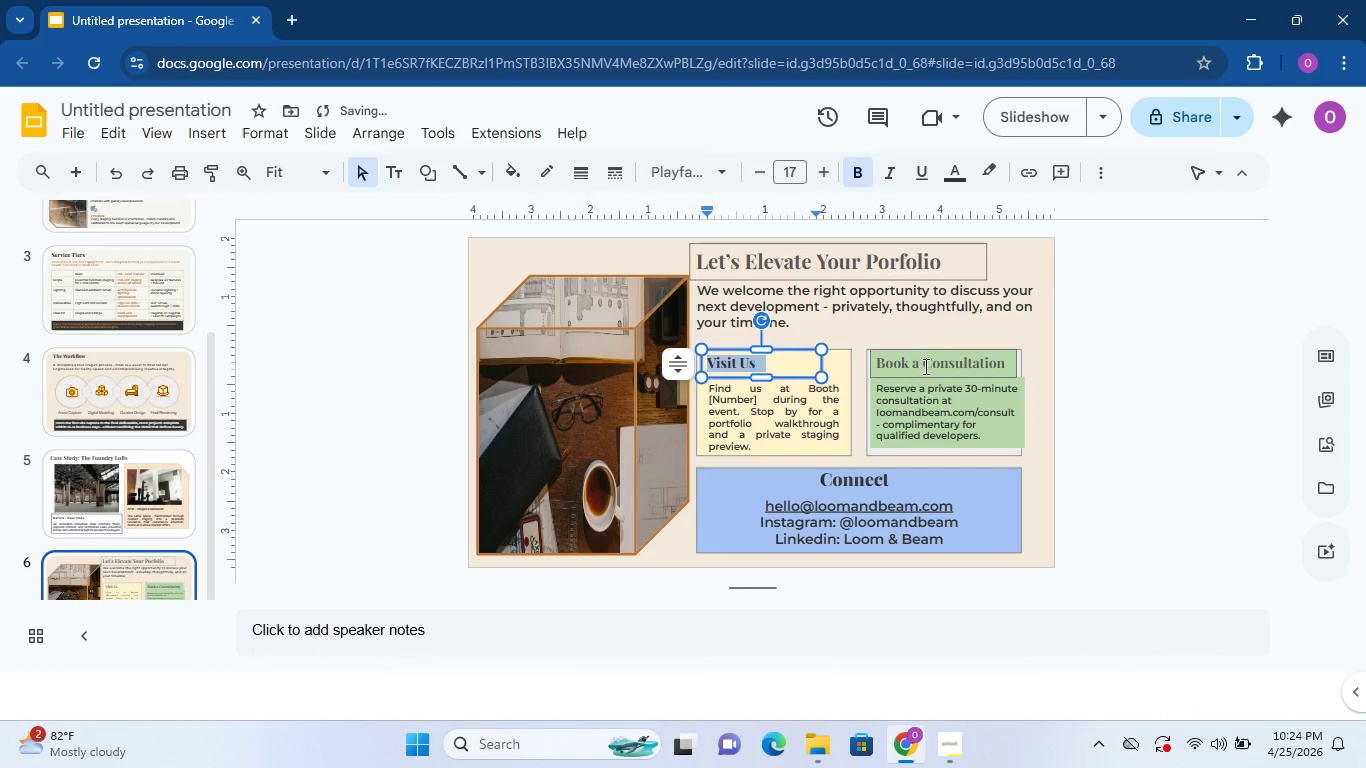 
double_click([923, 367])
 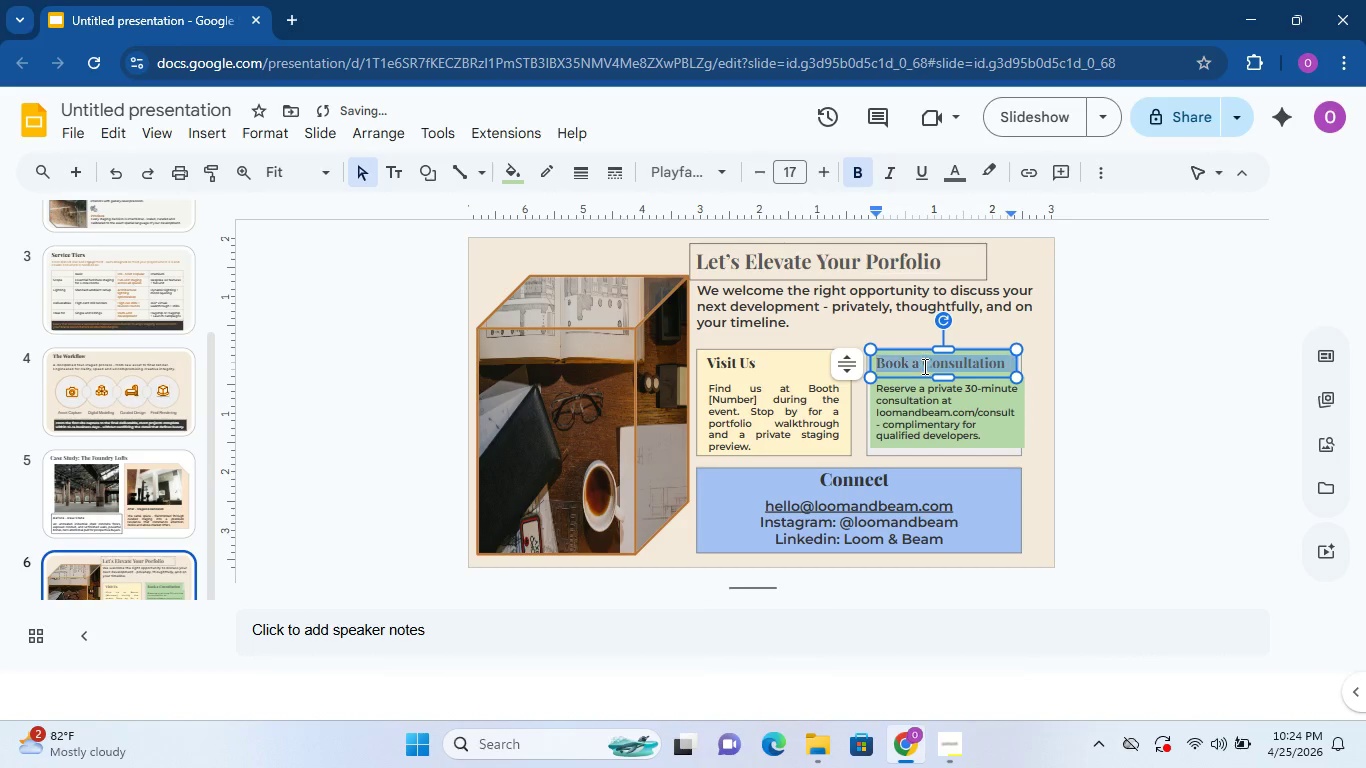 
triple_click([923, 366])
 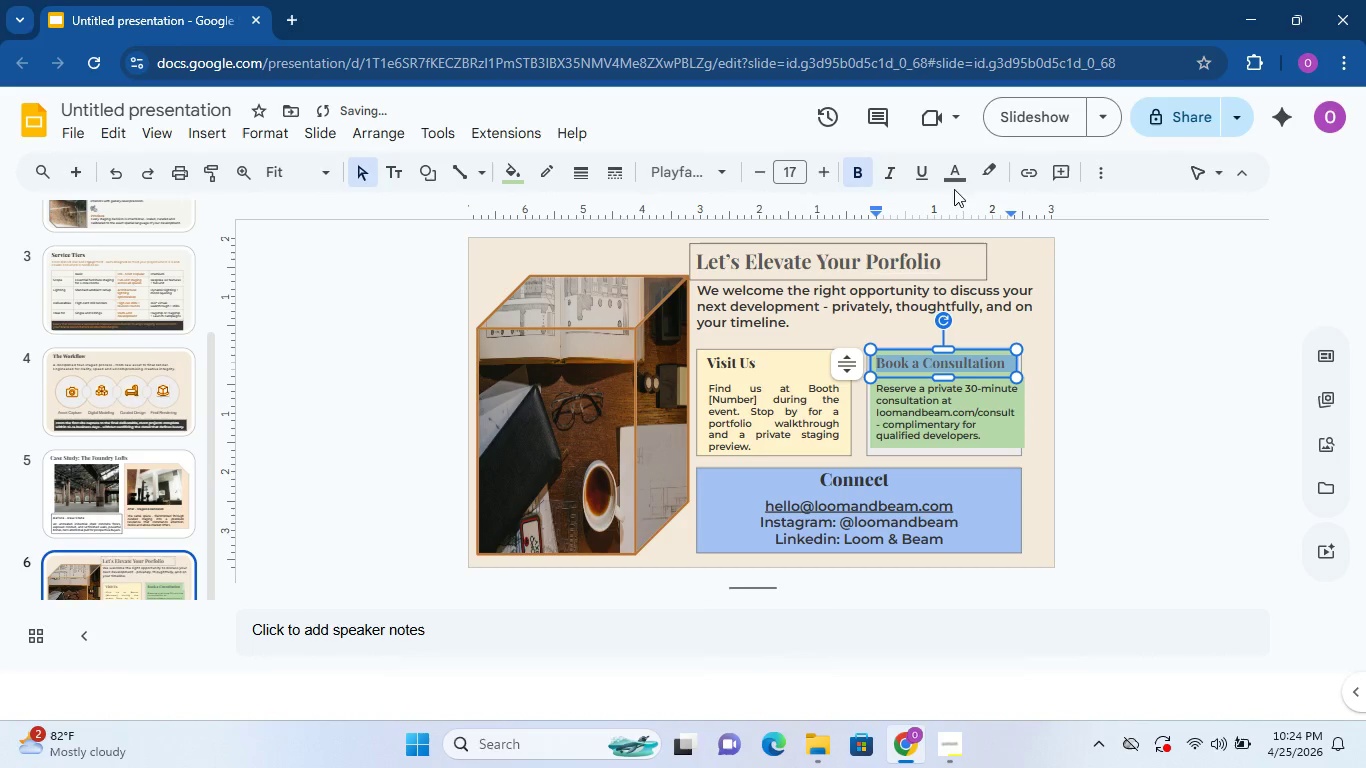 
left_click([957, 167])
 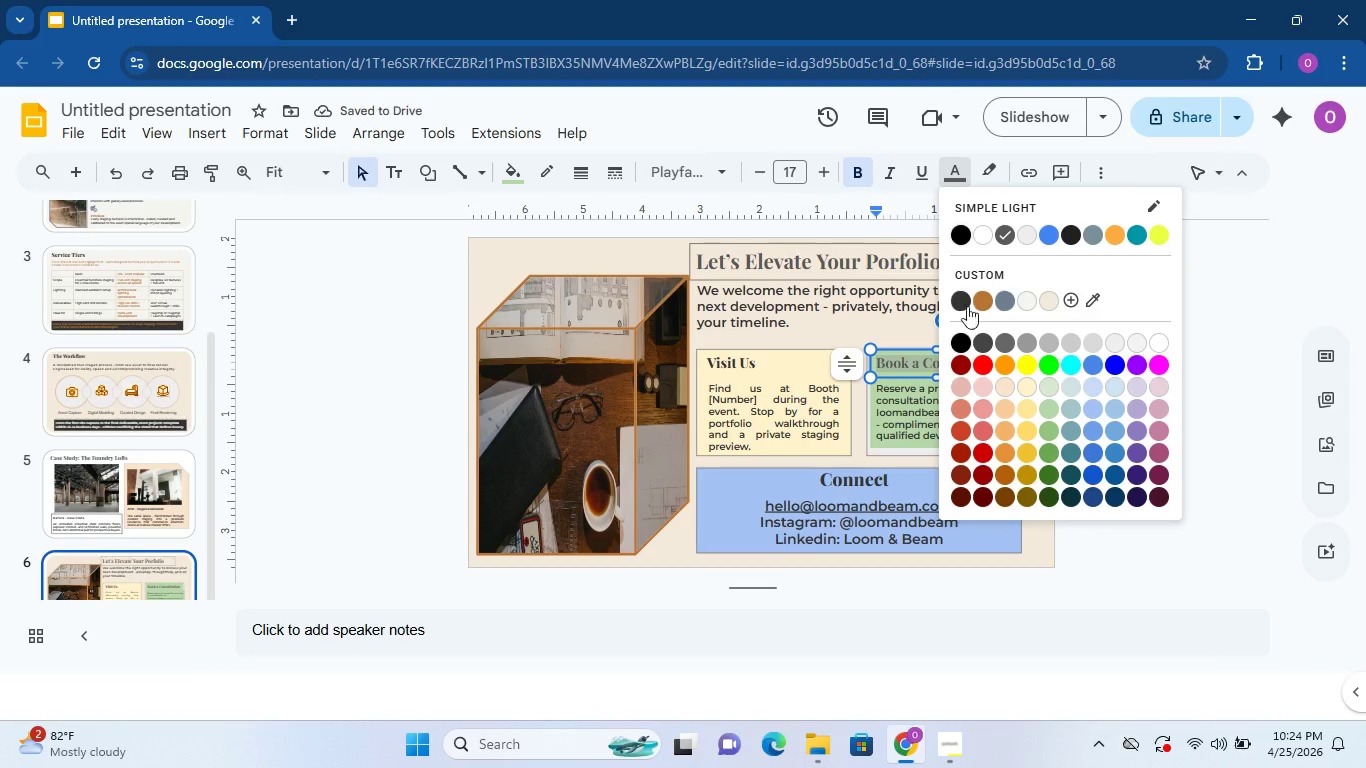 
left_click([962, 298])
 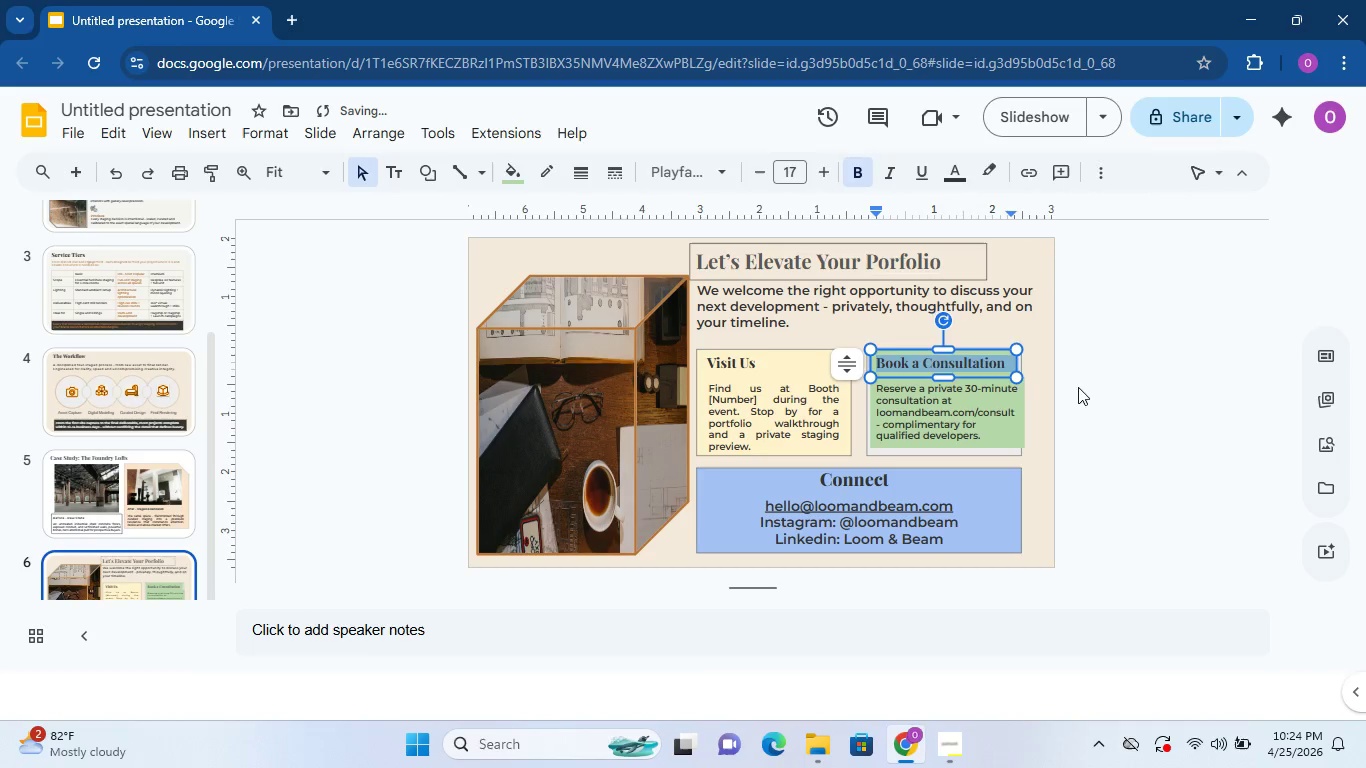 
left_click([1096, 386])
 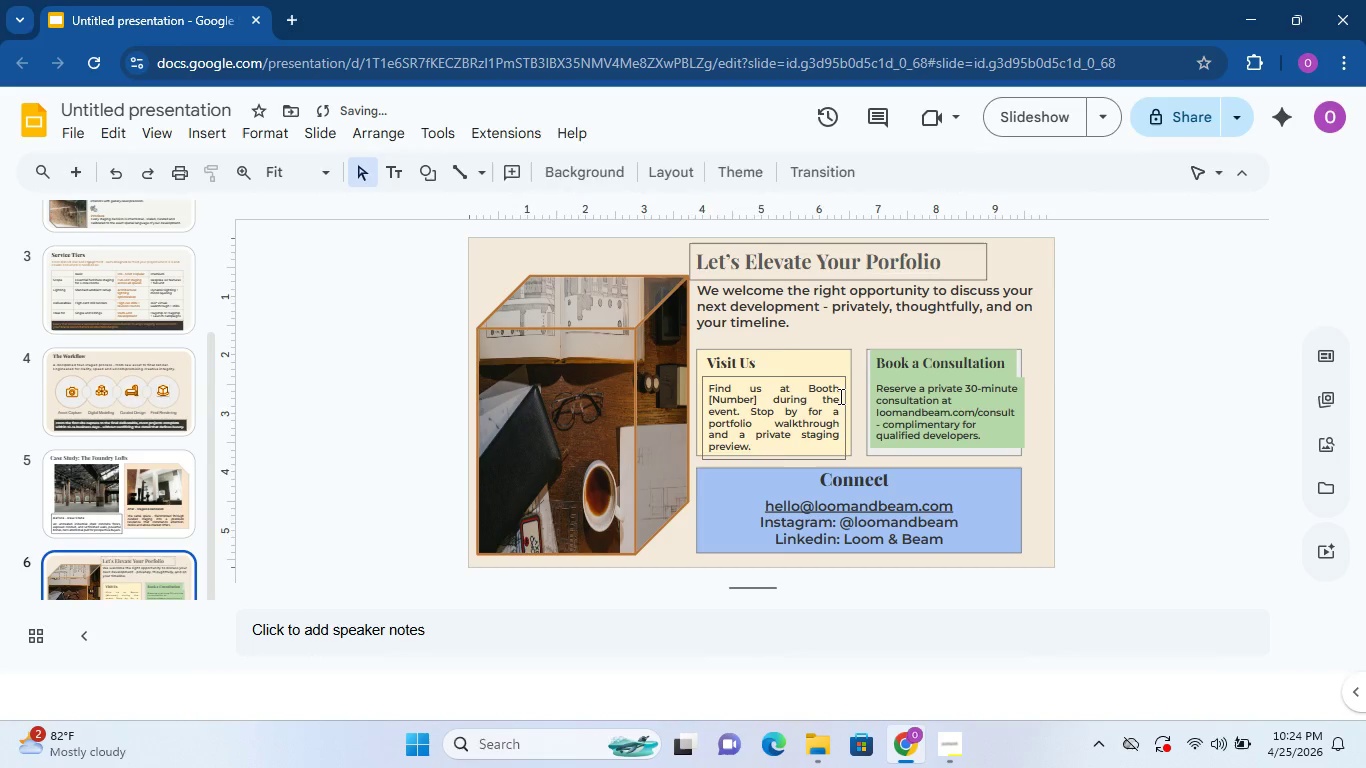 
double_click([832, 406])
 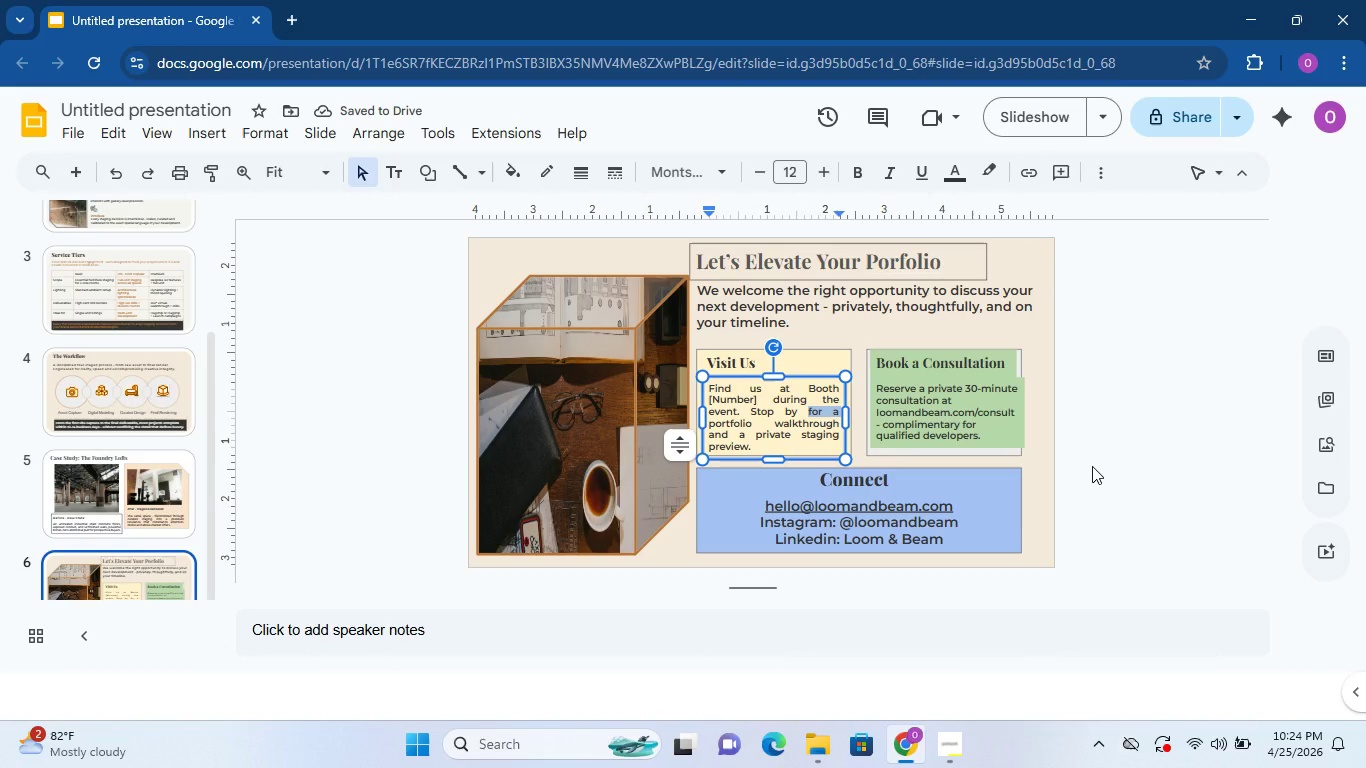 
left_click([1092, 466])
 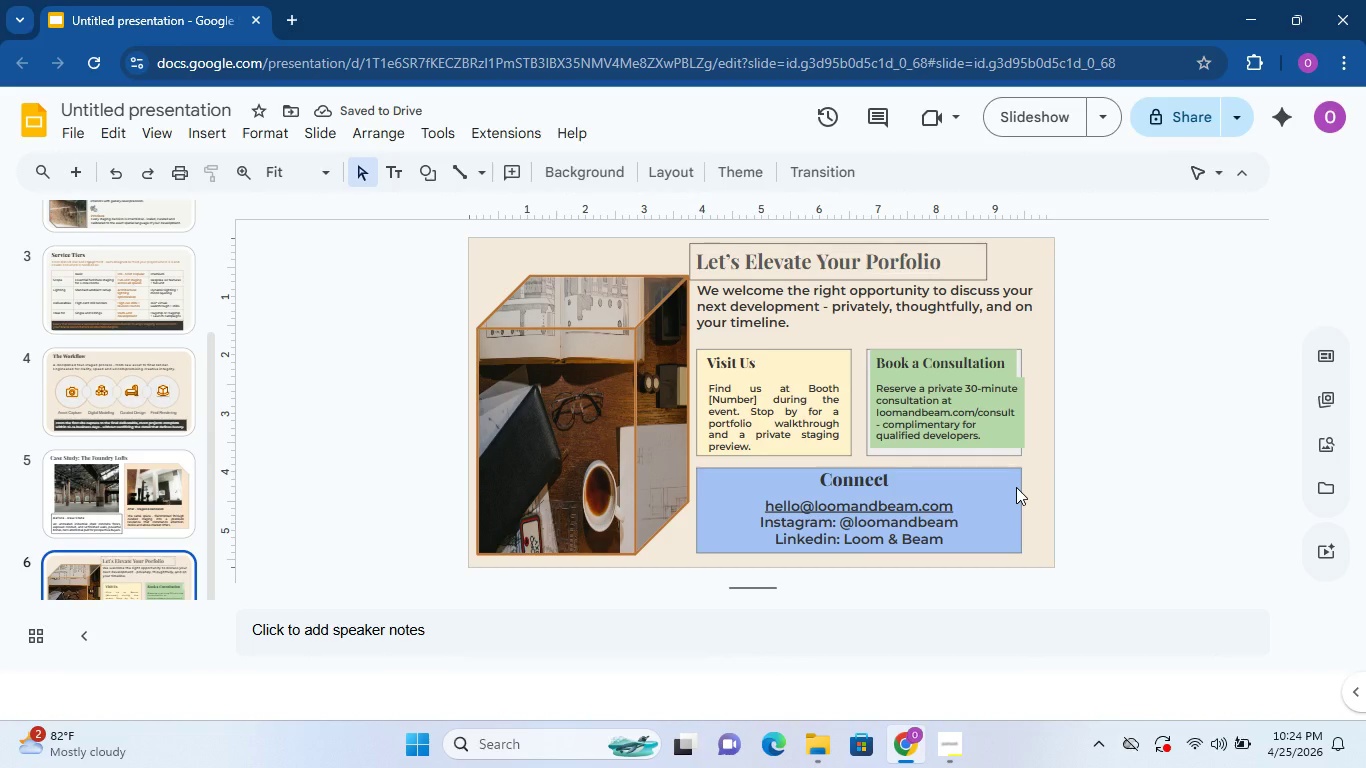 
left_click([1016, 487])
 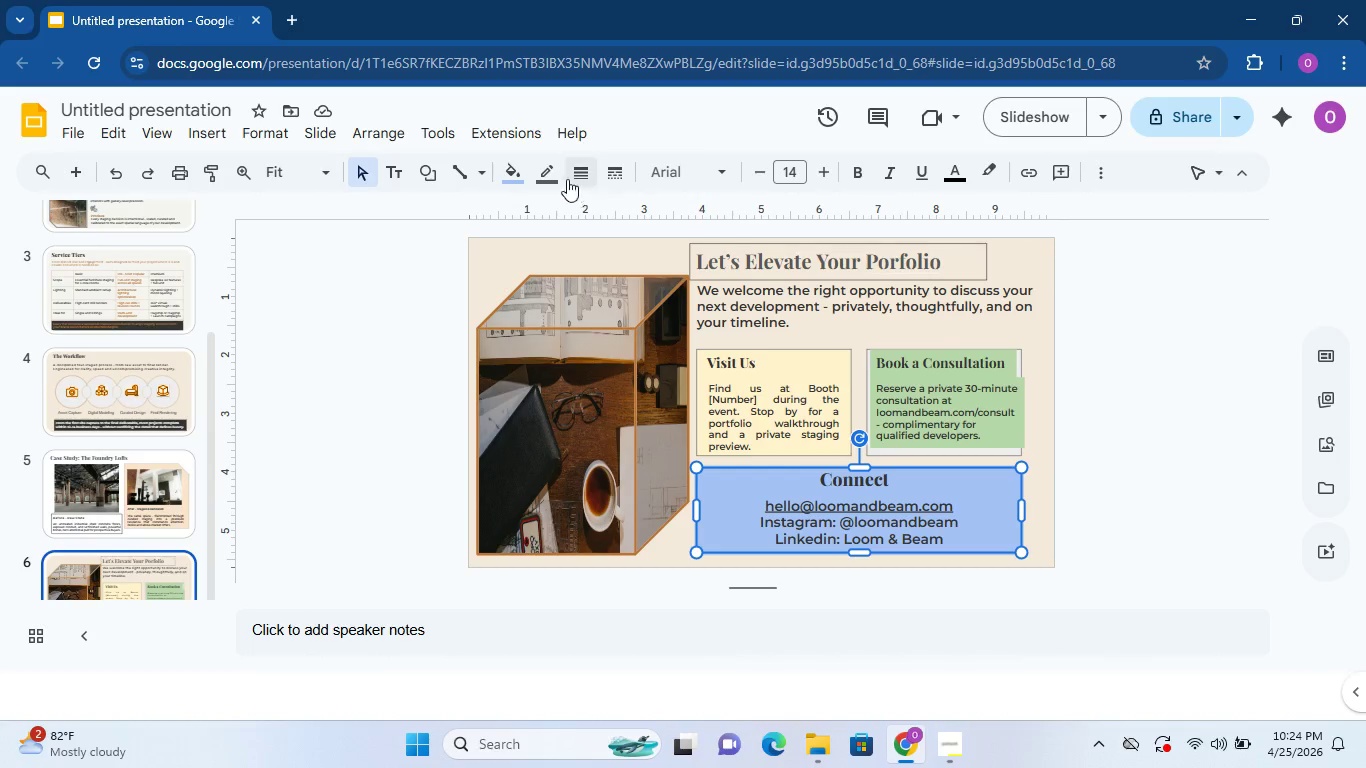 
left_click([579, 170])
 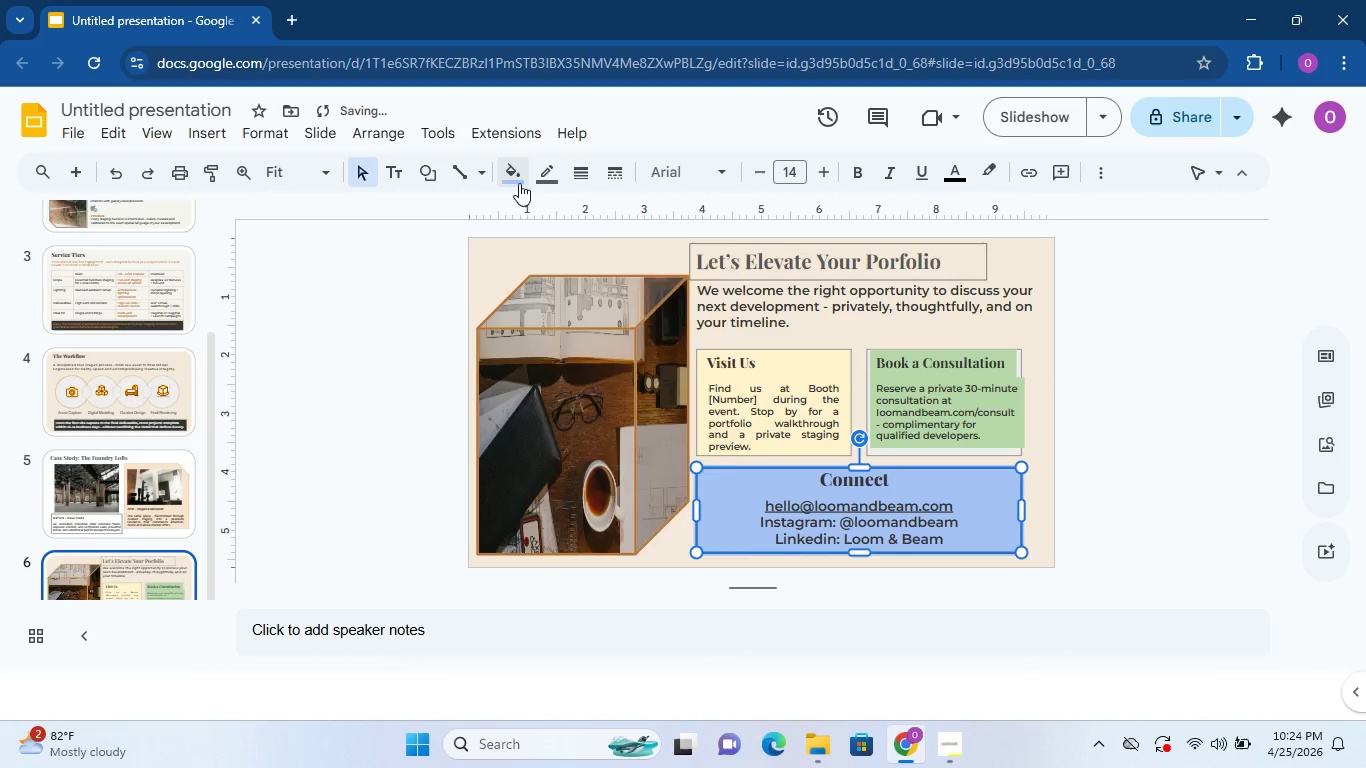 
left_click([545, 183])
 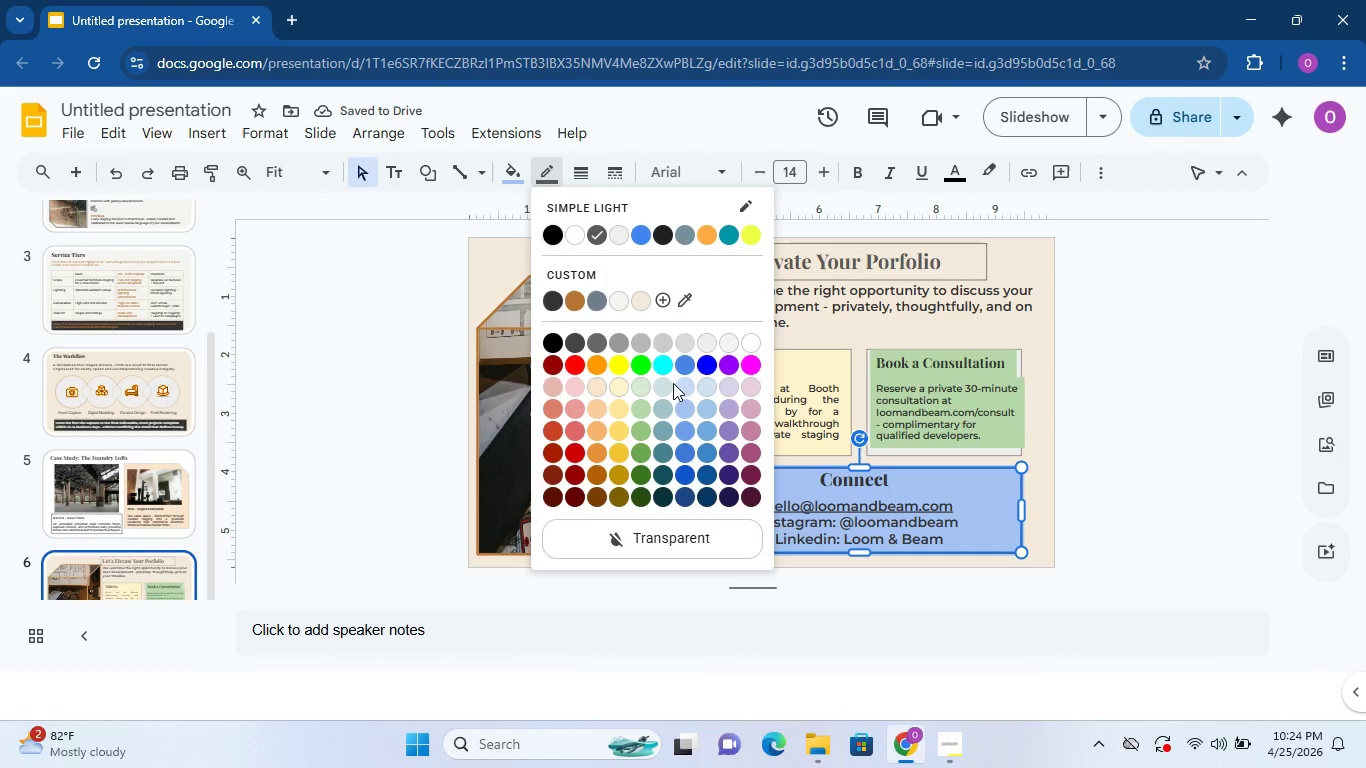 
left_click([683, 406])
 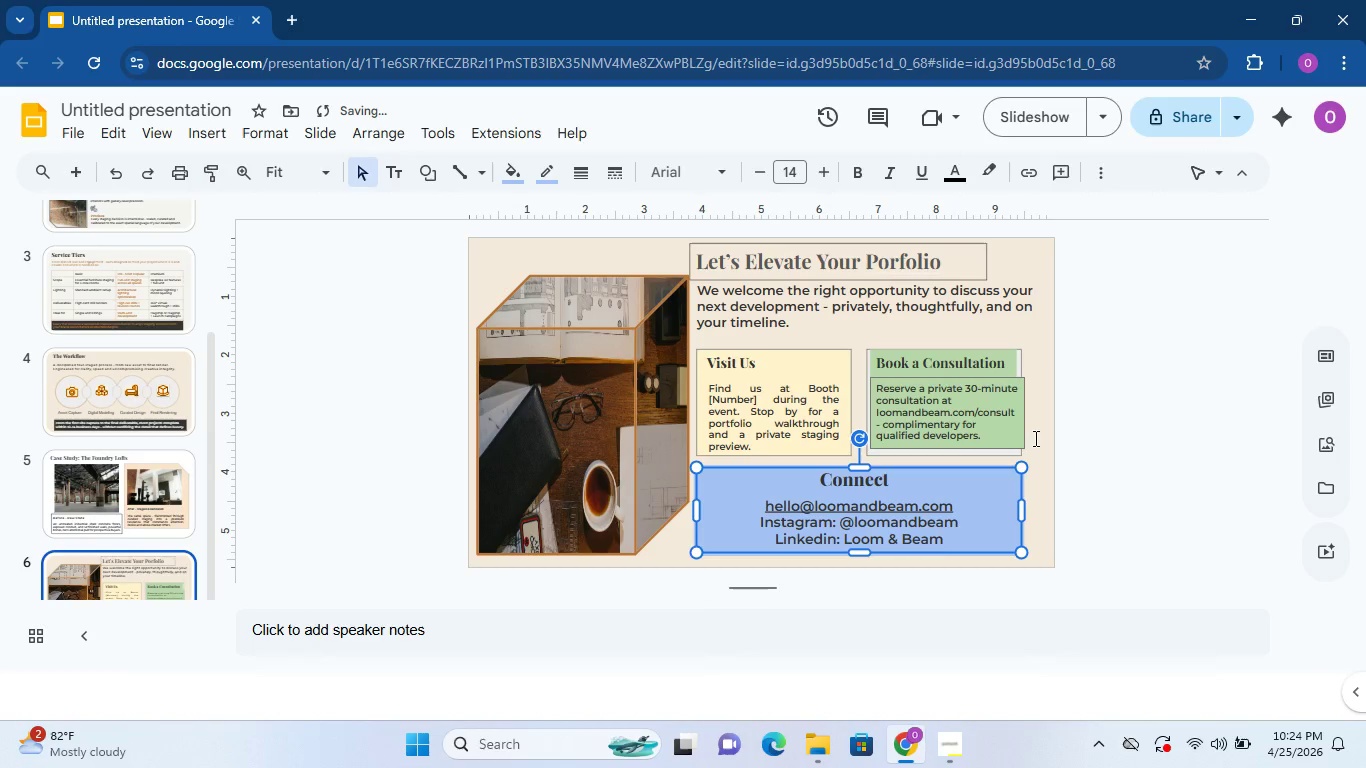 
left_click([1066, 437])
 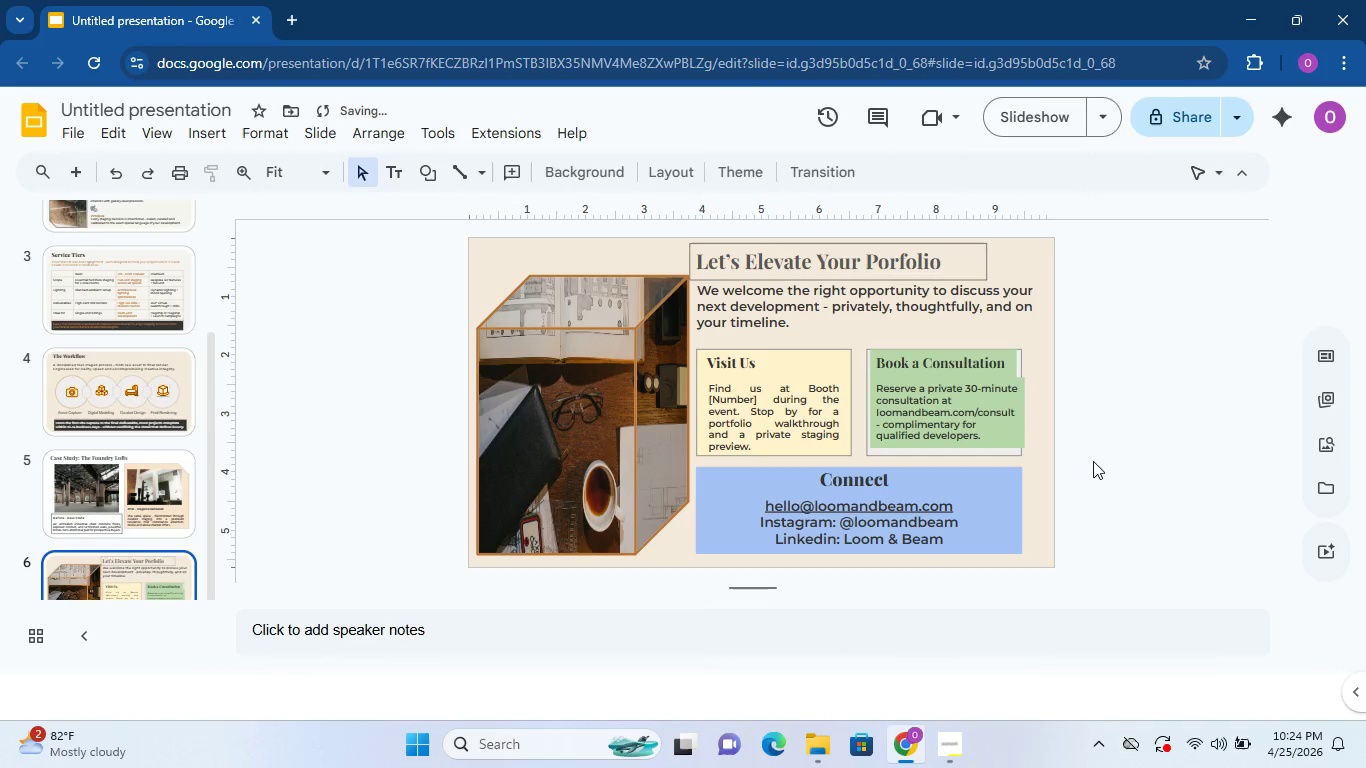 
left_click([1109, 337])
 